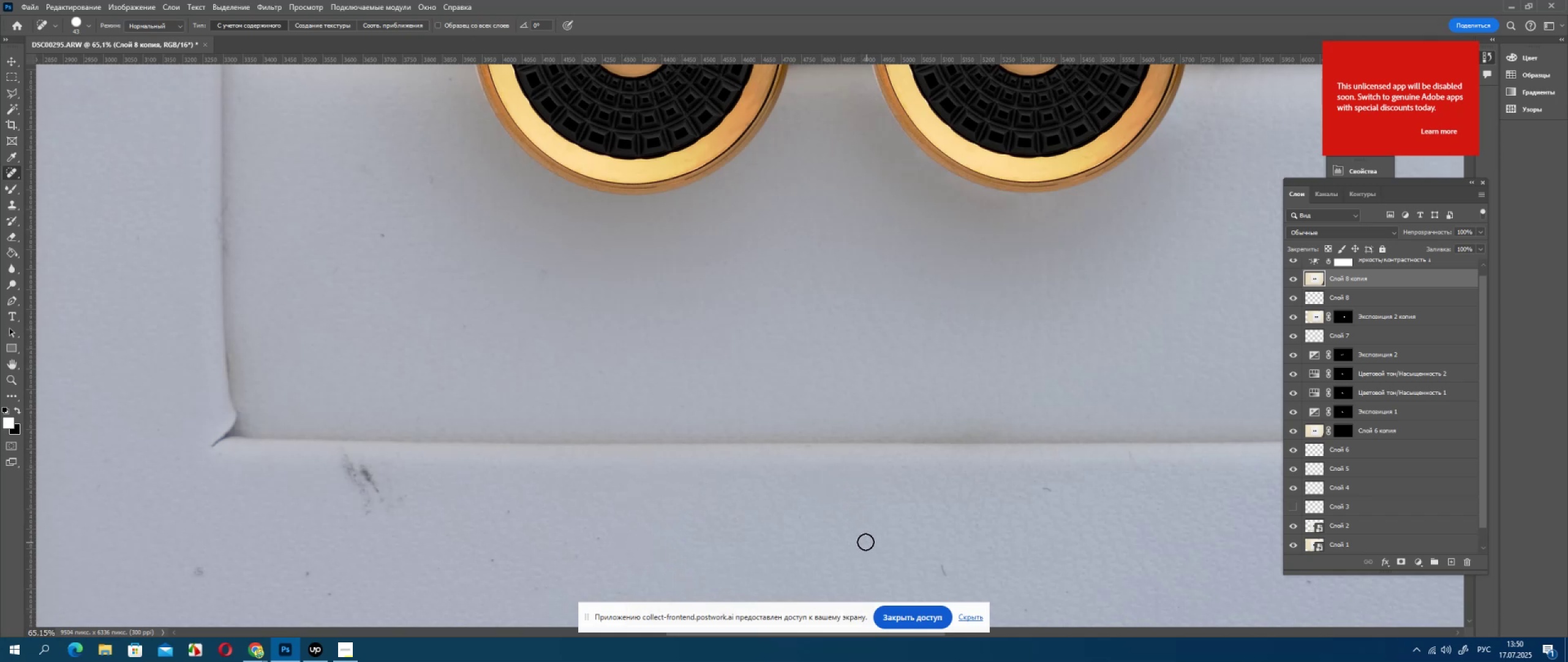 
left_click([864, 541])
 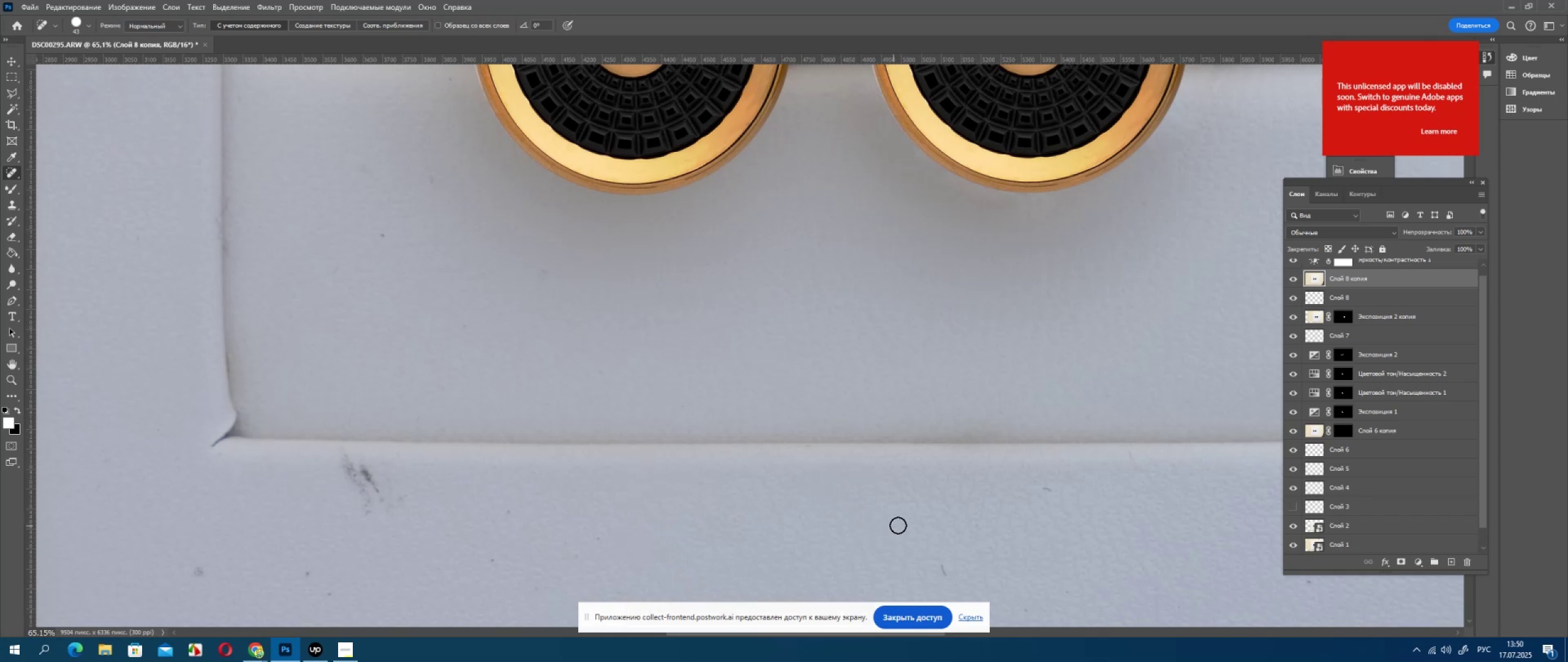 
hold_key(key=Space, duration=0.56)
 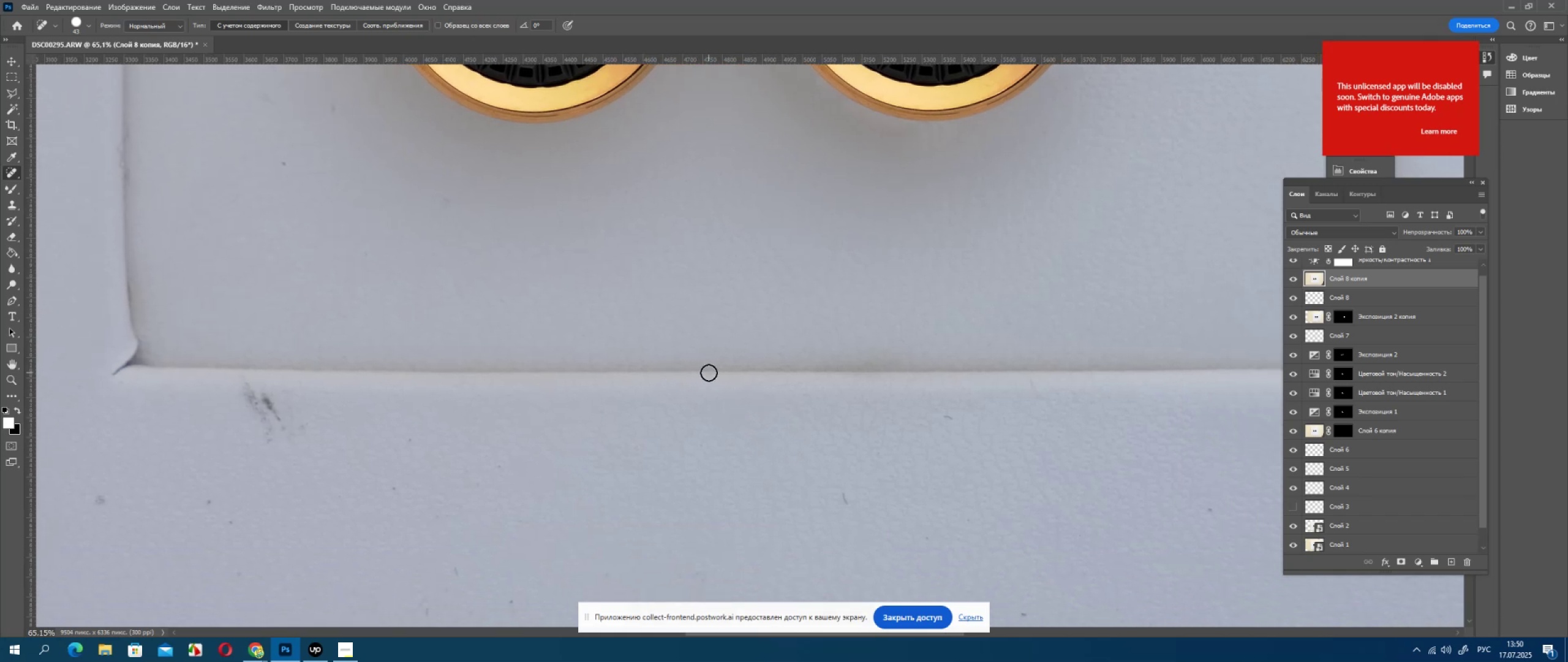 
left_click_drag(start_coordinate=[904, 507], to_coordinate=[810, 438])
 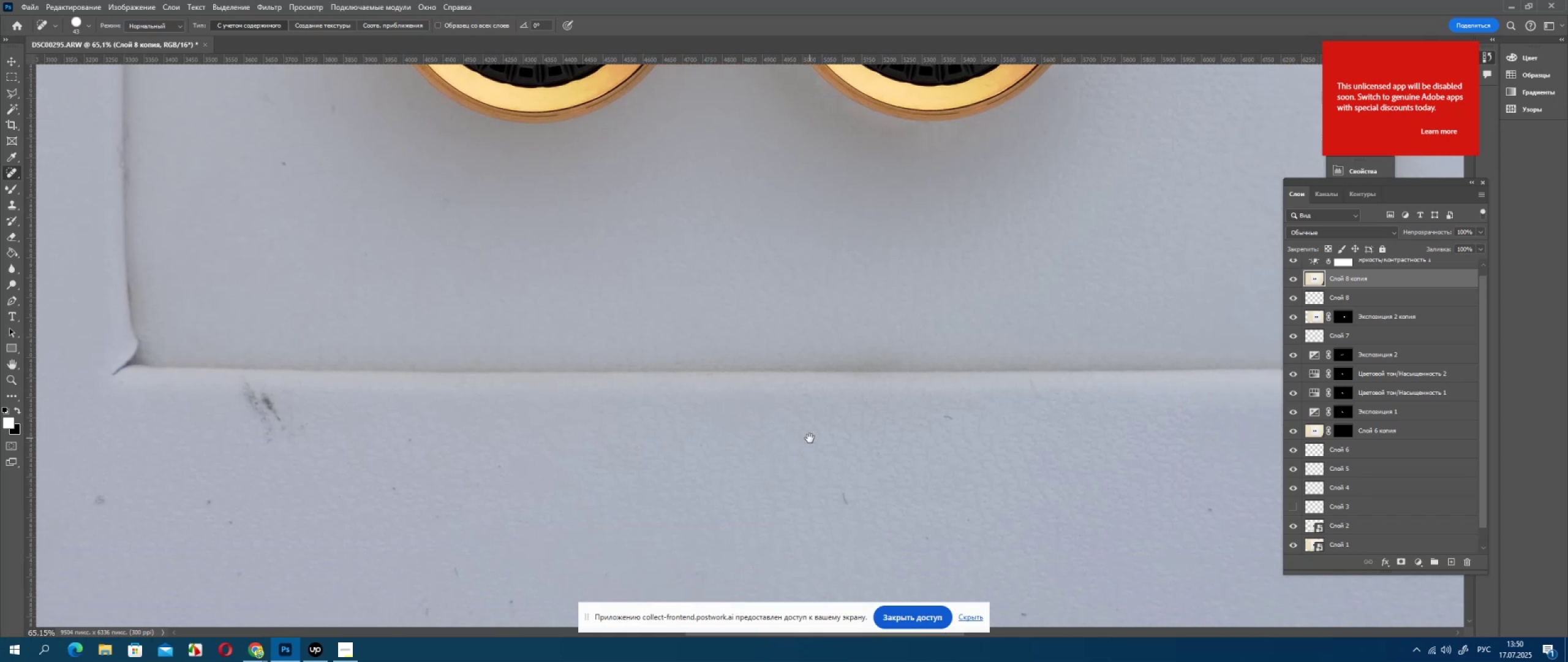 
triple_click([810, 438])
 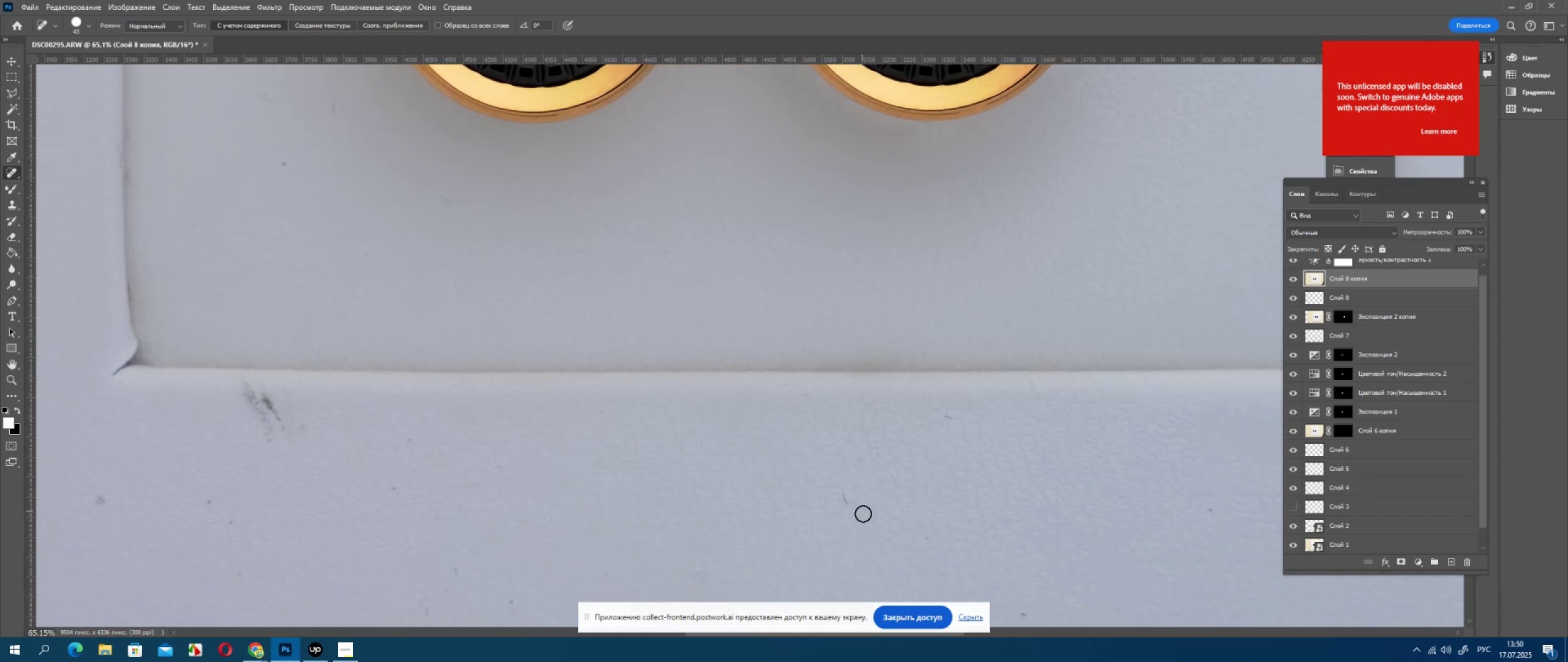 
left_click_drag(start_coordinate=[845, 502], to_coordinate=[840, 490])
 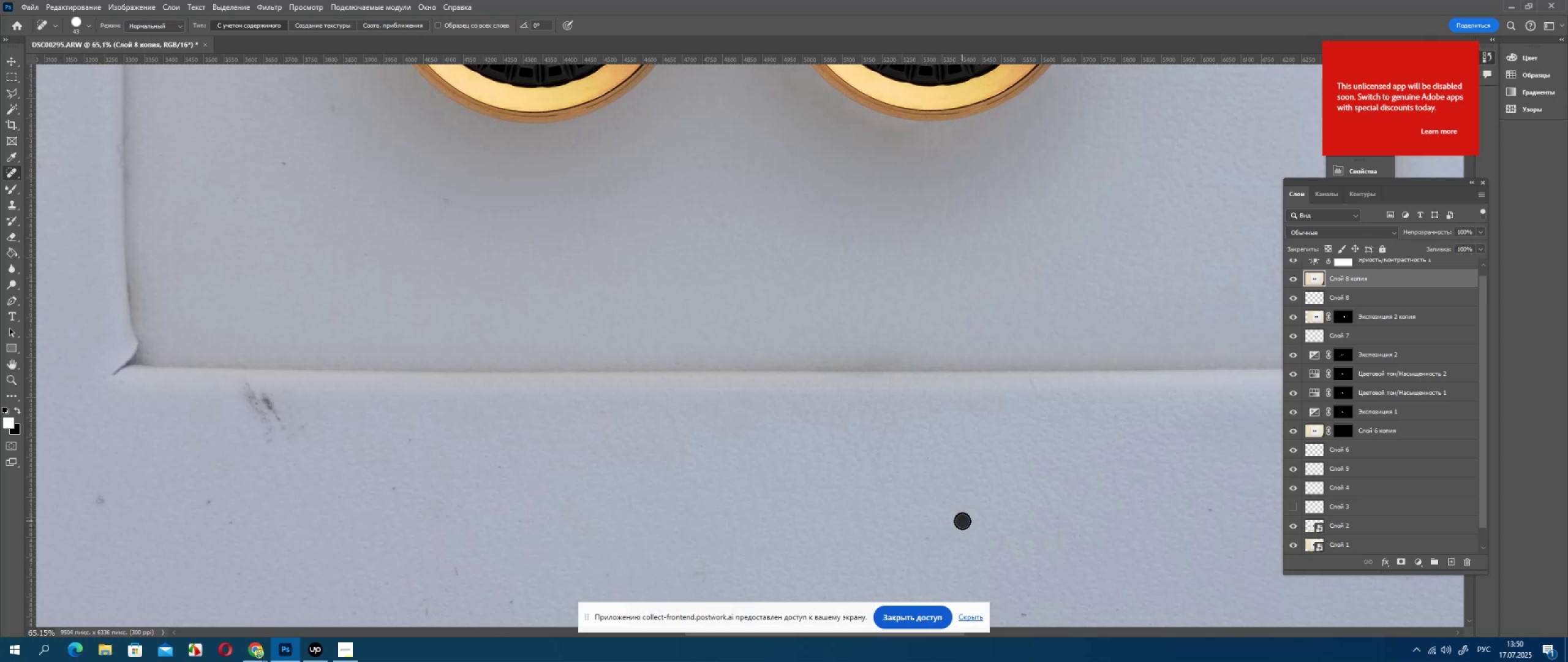 
left_click_drag(start_coordinate=[926, 536], to_coordinate=[927, 541])
 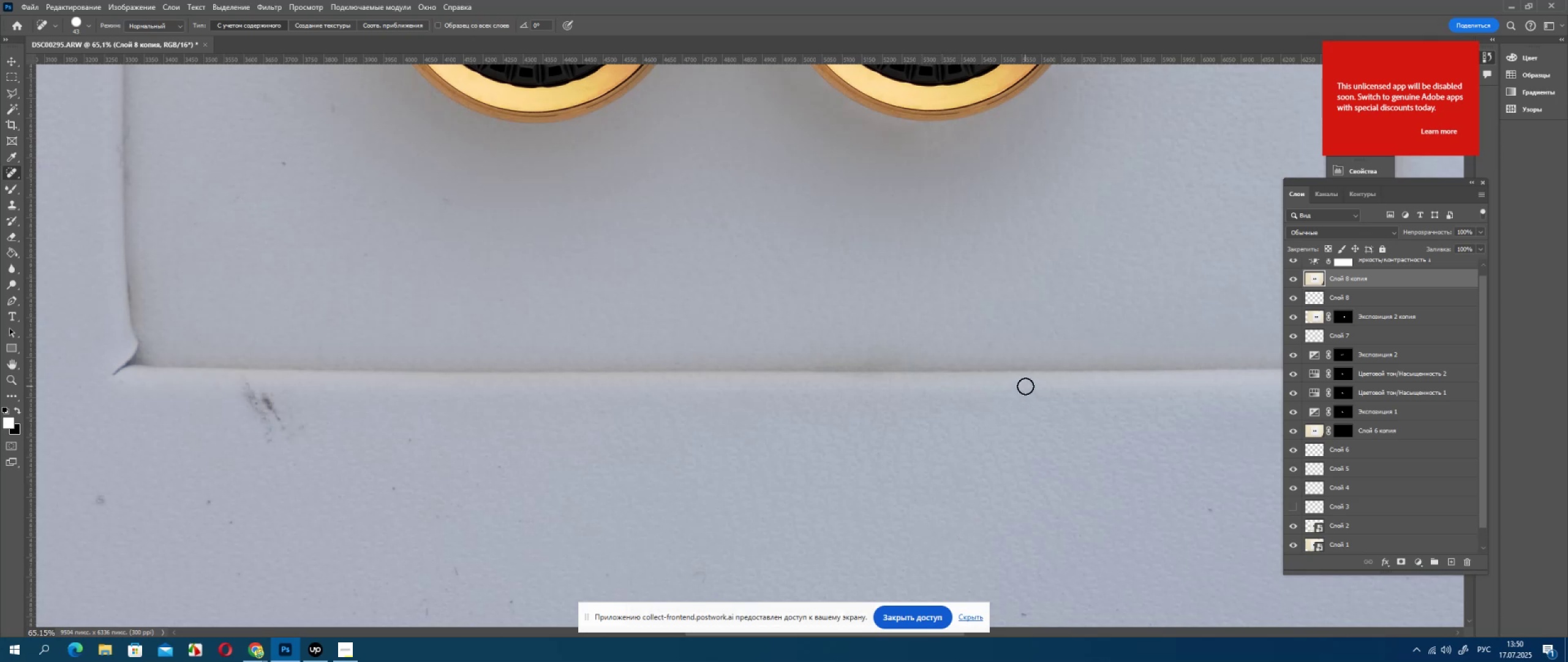 
left_click_drag(start_coordinate=[1028, 384], to_coordinate=[1060, 407])
 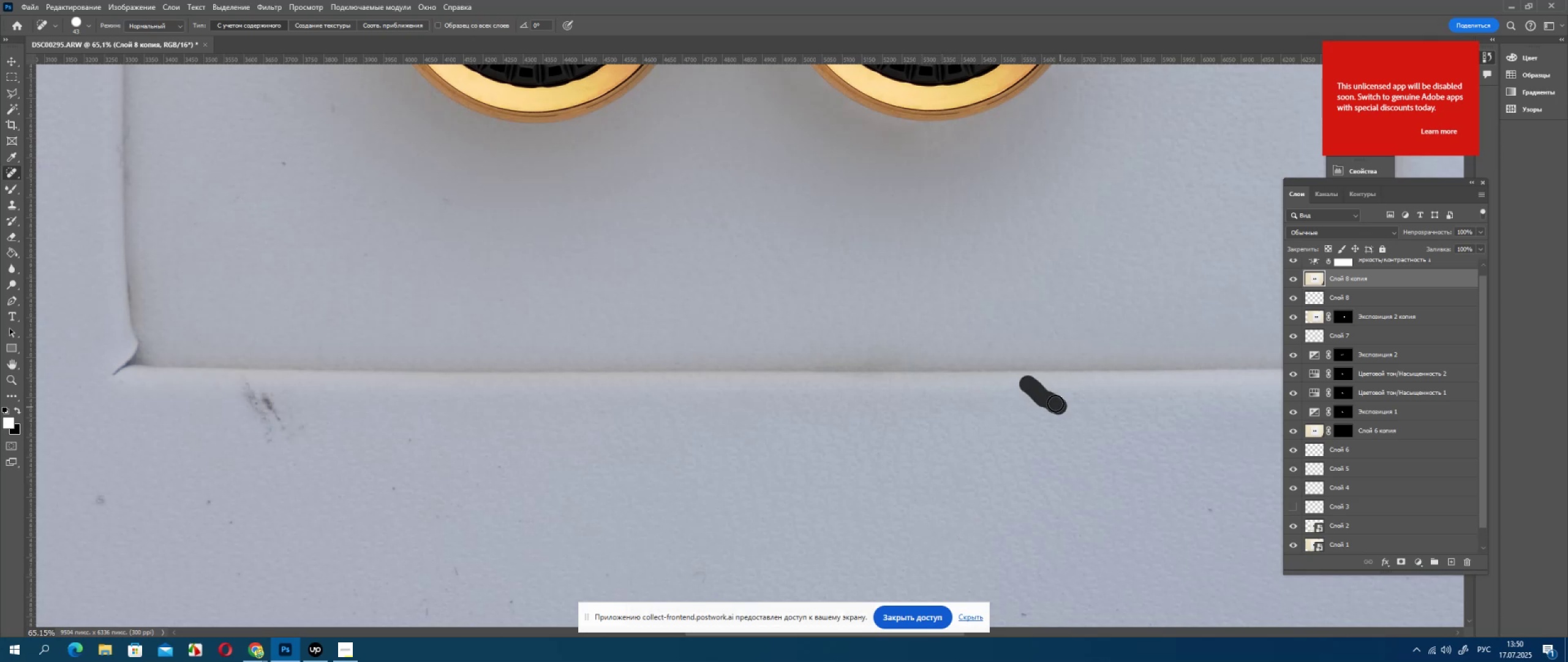 
hold_key(key=Space, duration=0.72)
 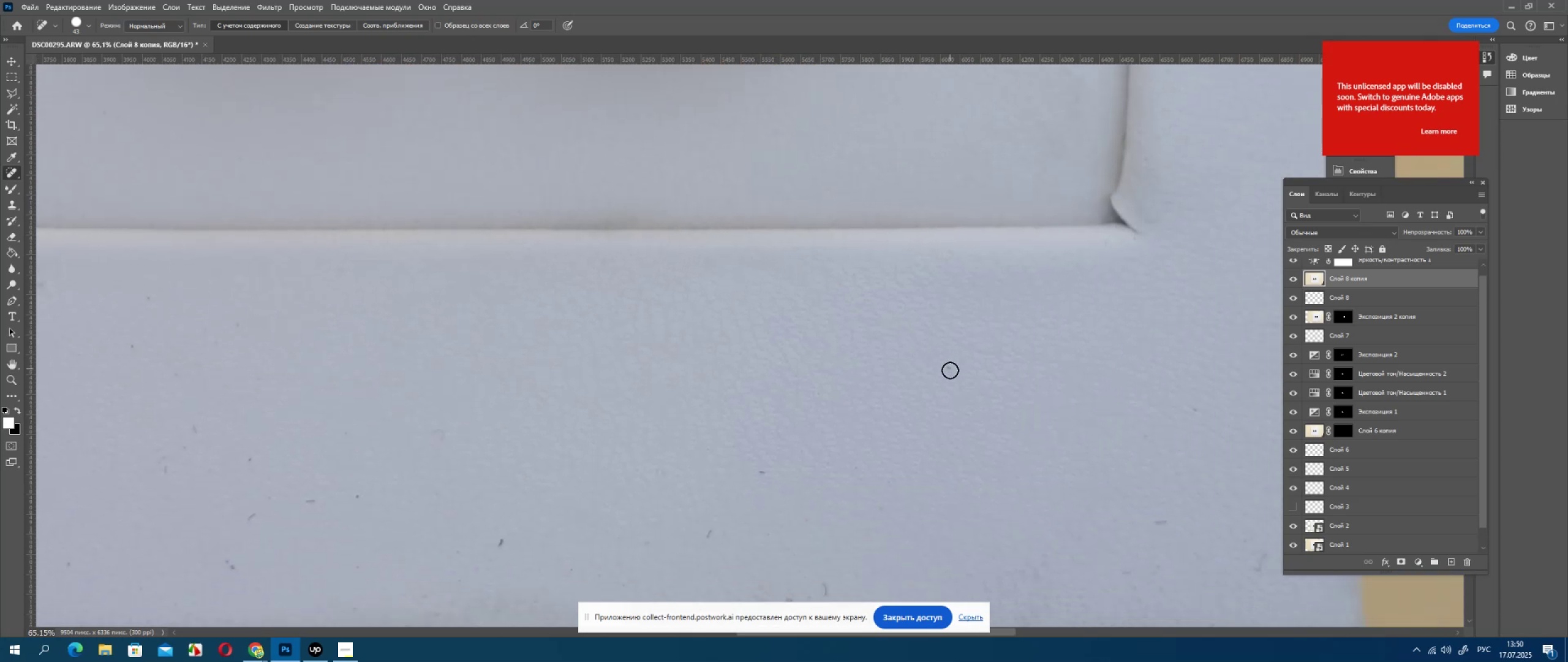 
left_click_drag(start_coordinate=[1061, 436], to_coordinate=[928, 363])
 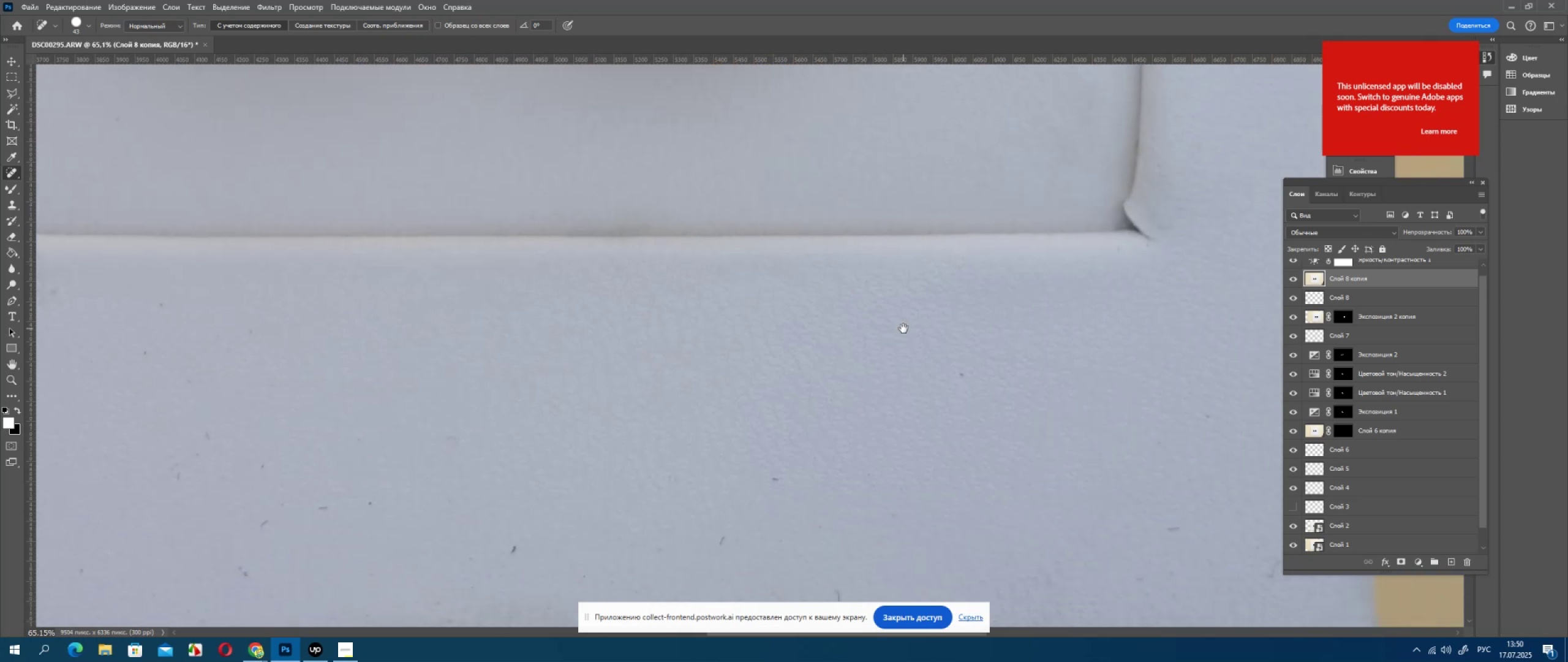 
double_click([903, 329])
 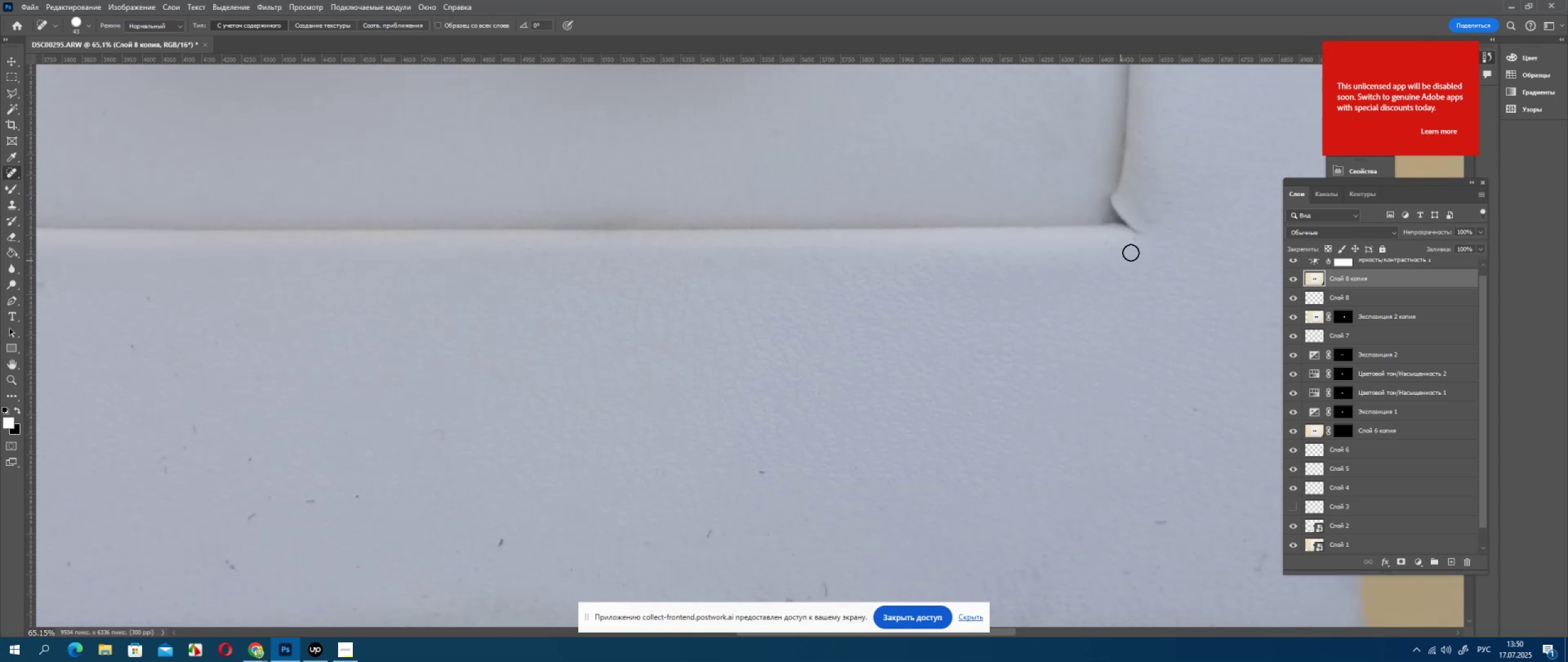 
left_click([1136, 240])
 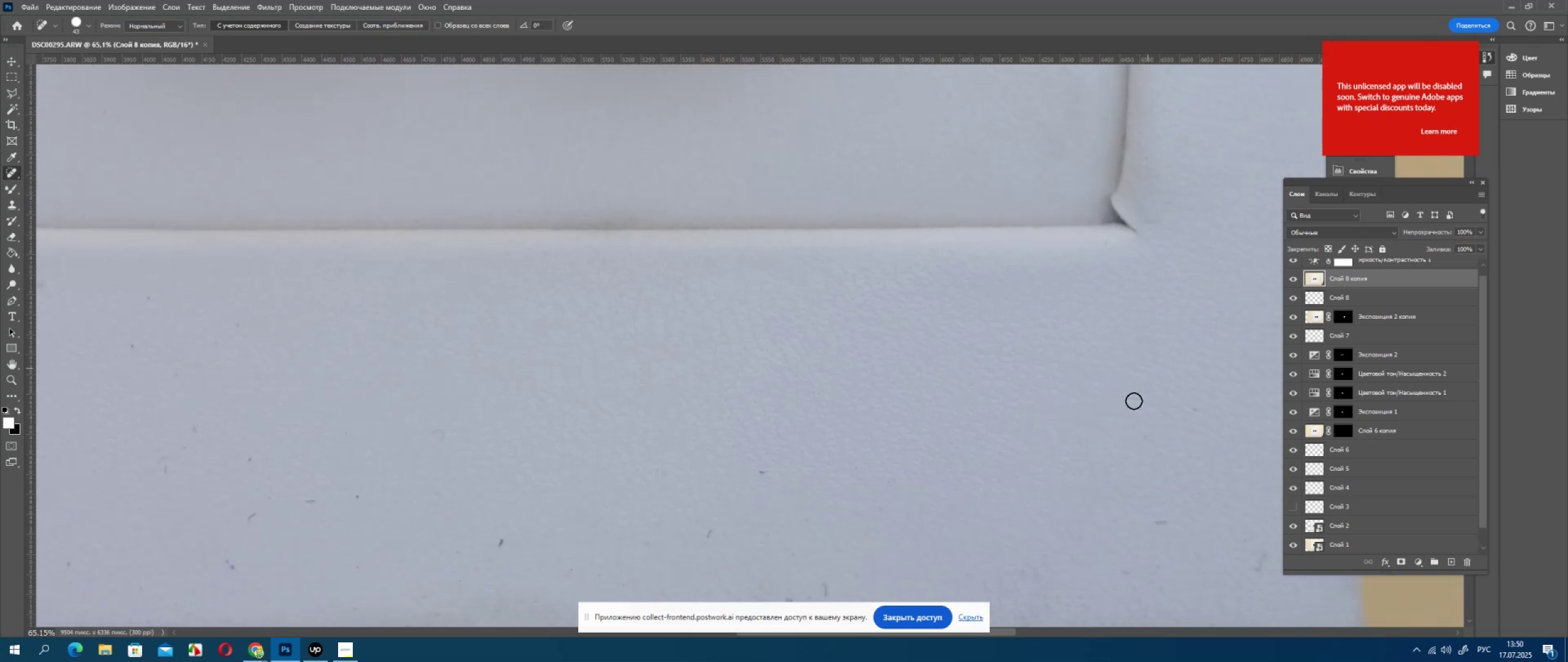 
hold_key(key=Space, duration=0.57)
 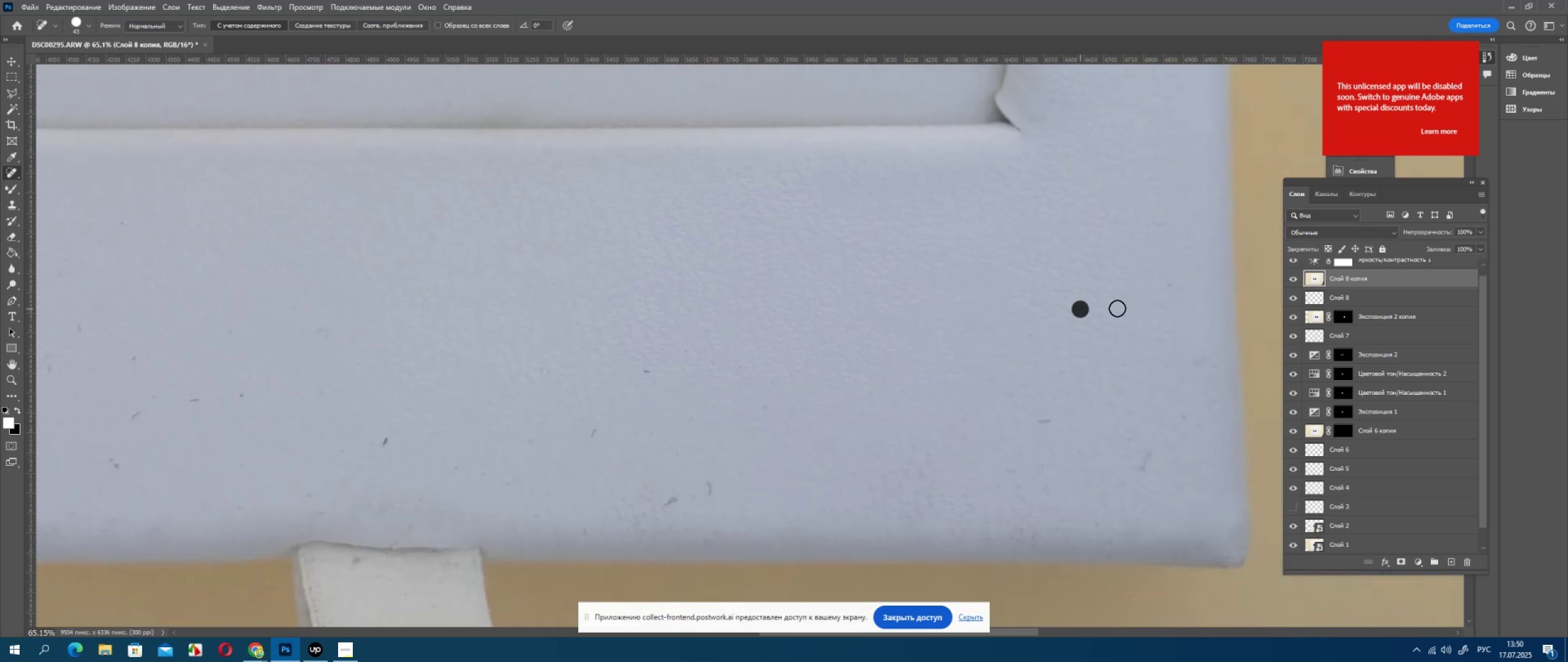 
left_click_drag(start_coordinate=[1118, 423], to_coordinate=[1003, 322])
 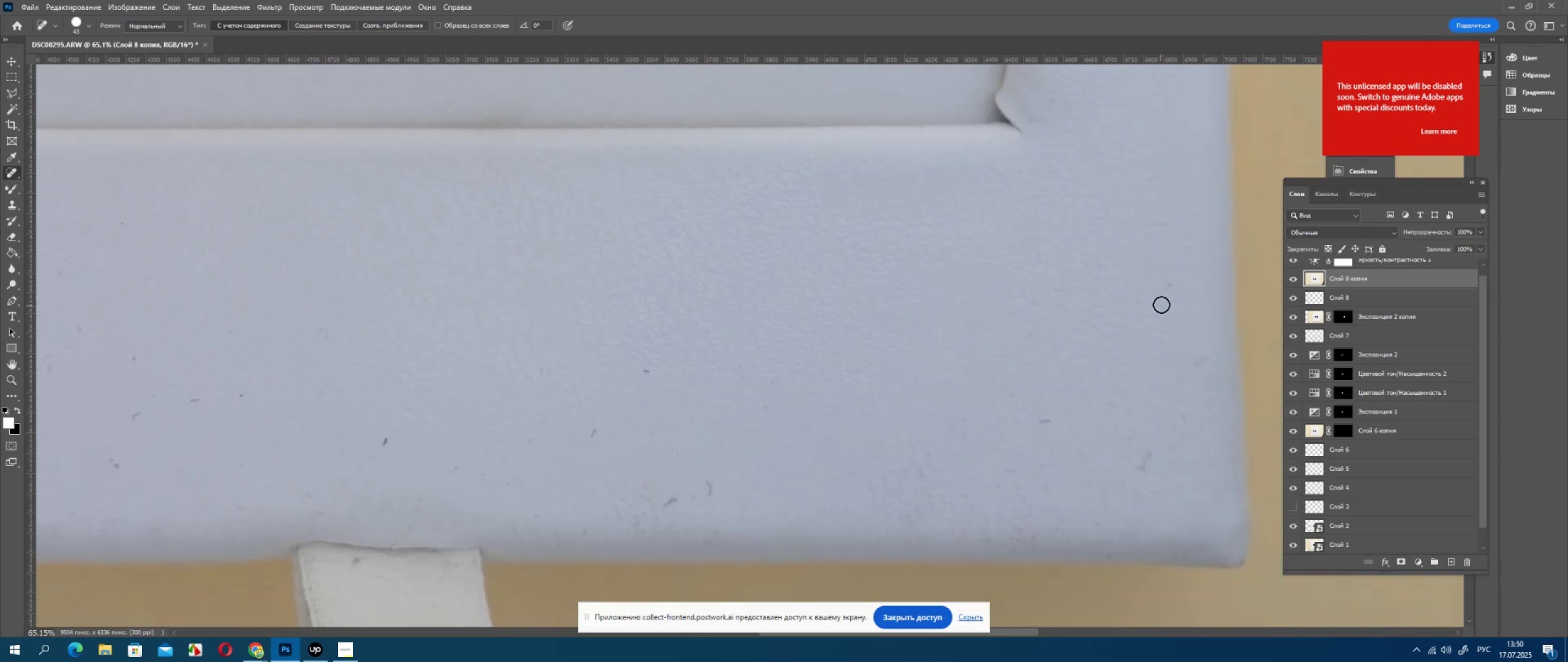 
left_click_drag(start_coordinate=[1165, 286], to_coordinate=[1166, 289])
 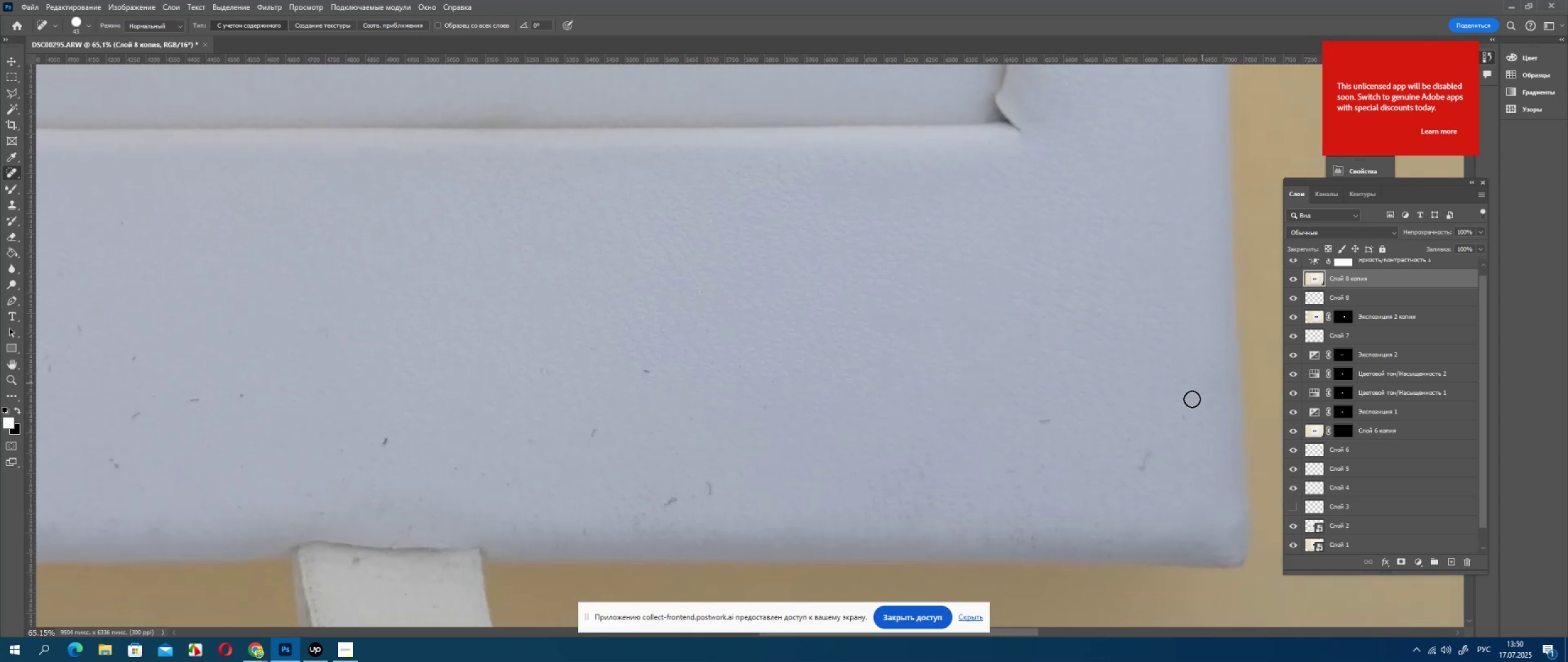 
left_click([1185, 421])
 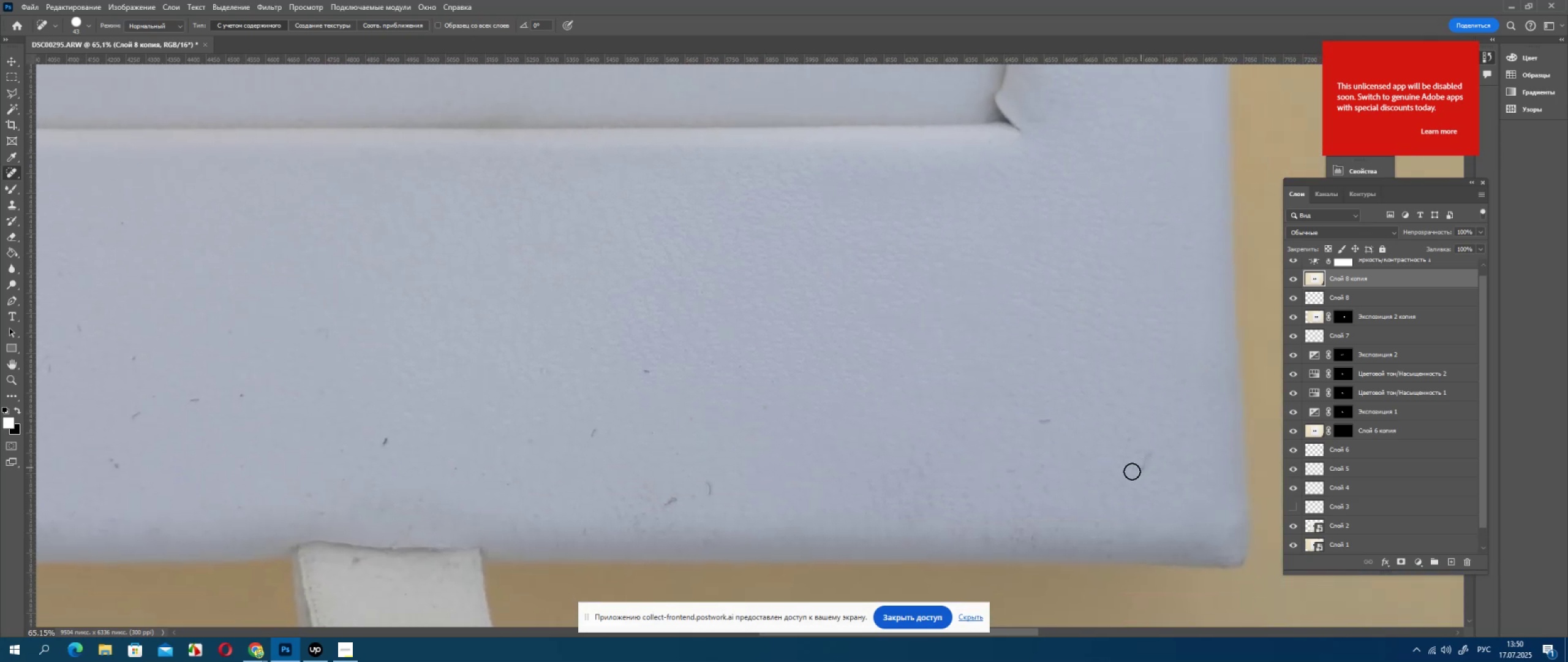 
left_click_drag(start_coordinate=[1132, 471], to_coordinate=[1153, 447])
 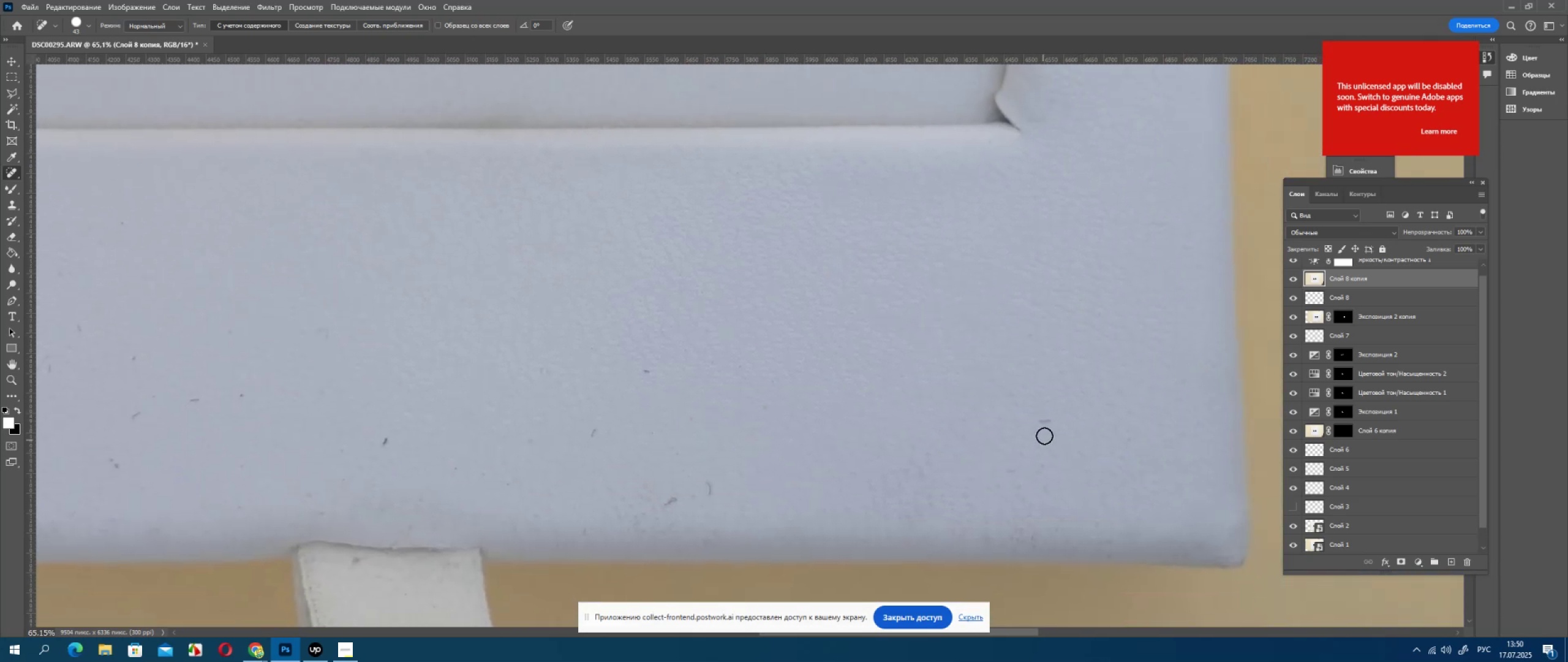 
left_click_drag(start_coordinate=[1046, 423], to_coordinate=[1045, 419])
 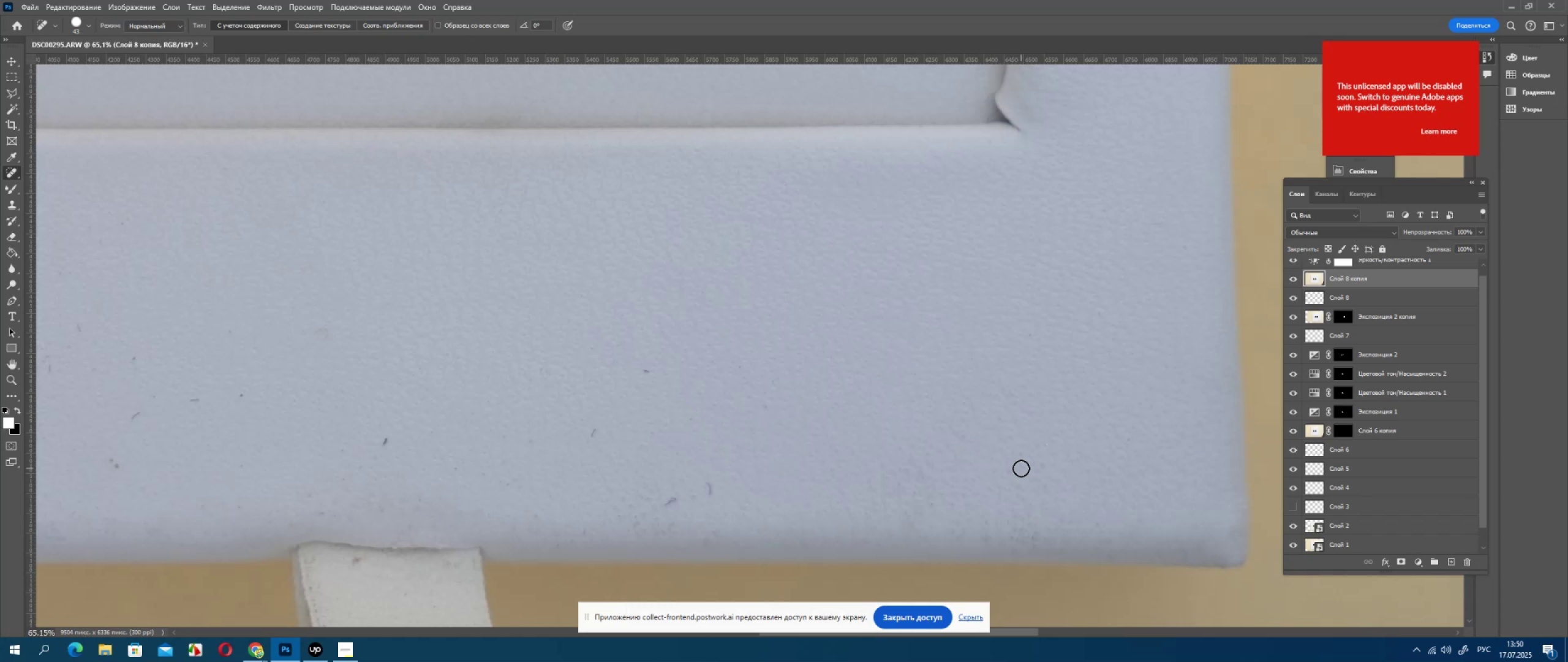 
left_click_drag(start_coordinate=[1011, 471], to_coordinate=[1008, 471])
 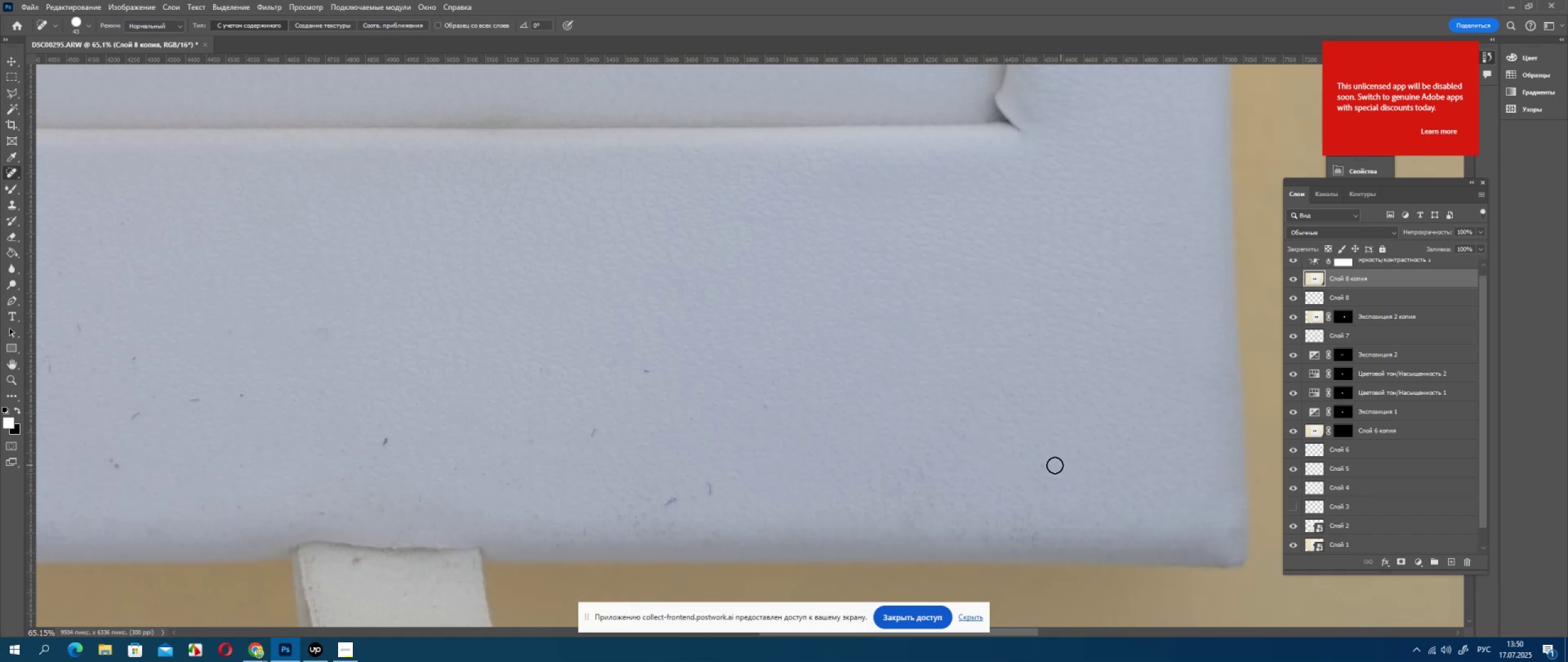 
left_click_drag(start_coordinate=[1048, 465], to_coordinate=[1043, 466])
 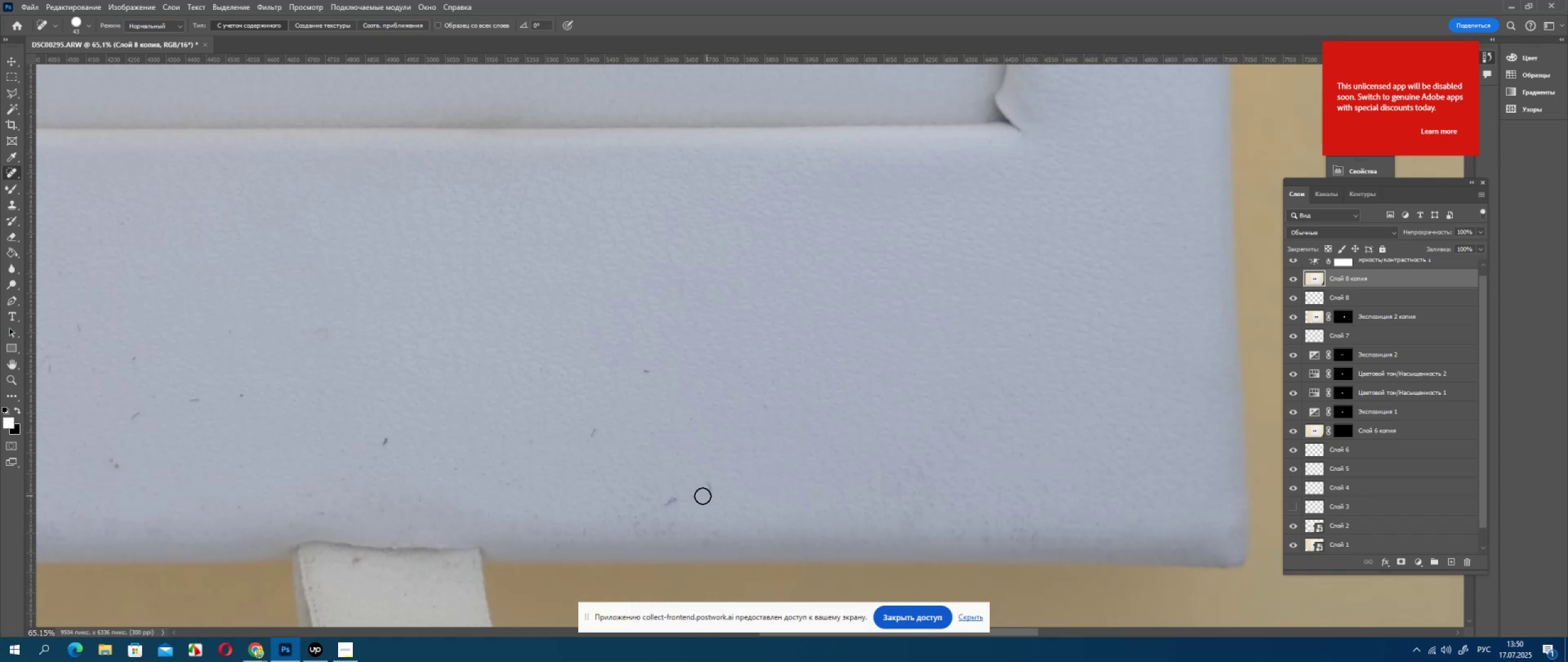 
left_click_drag(start_coordinate=[714, 493], to_coordinate=[707, 479])
 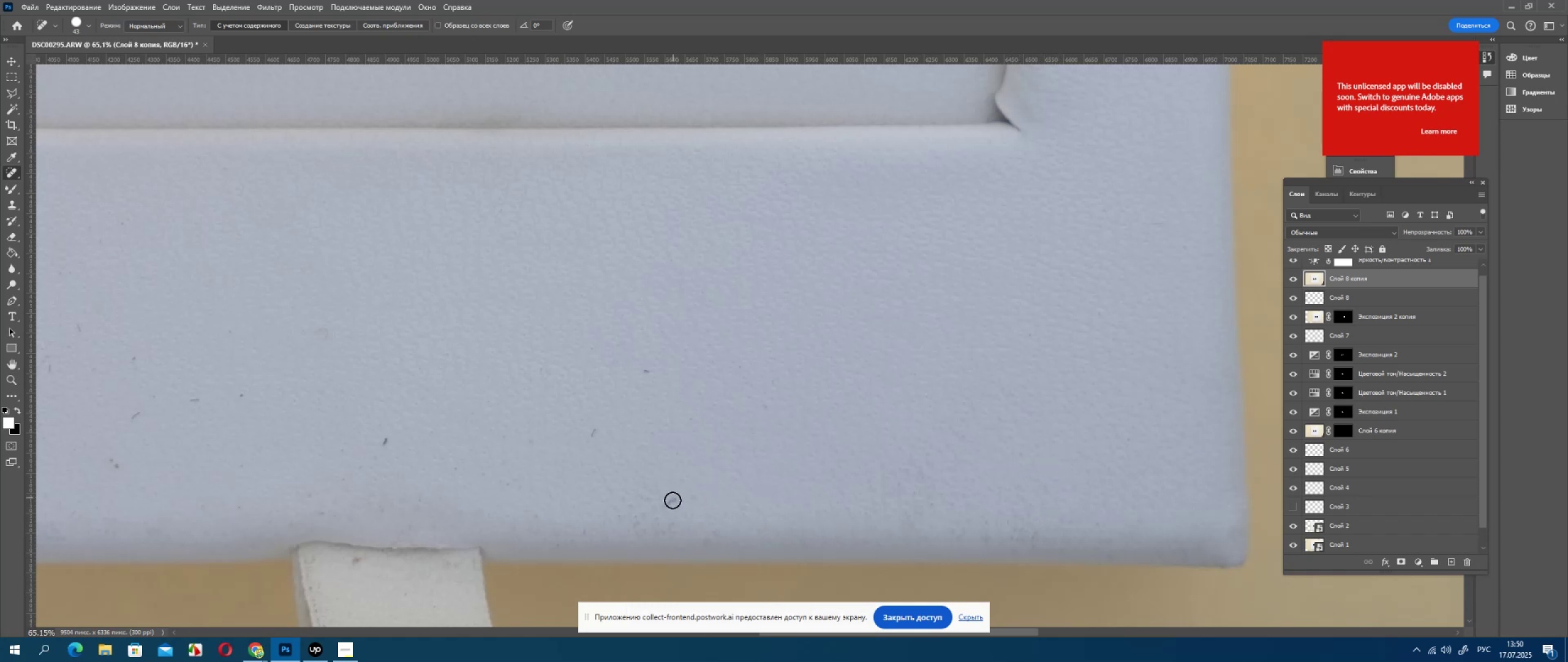 
left_click_drag(start_coordinate=[671, 503], to_coordinate=[656, 504])
 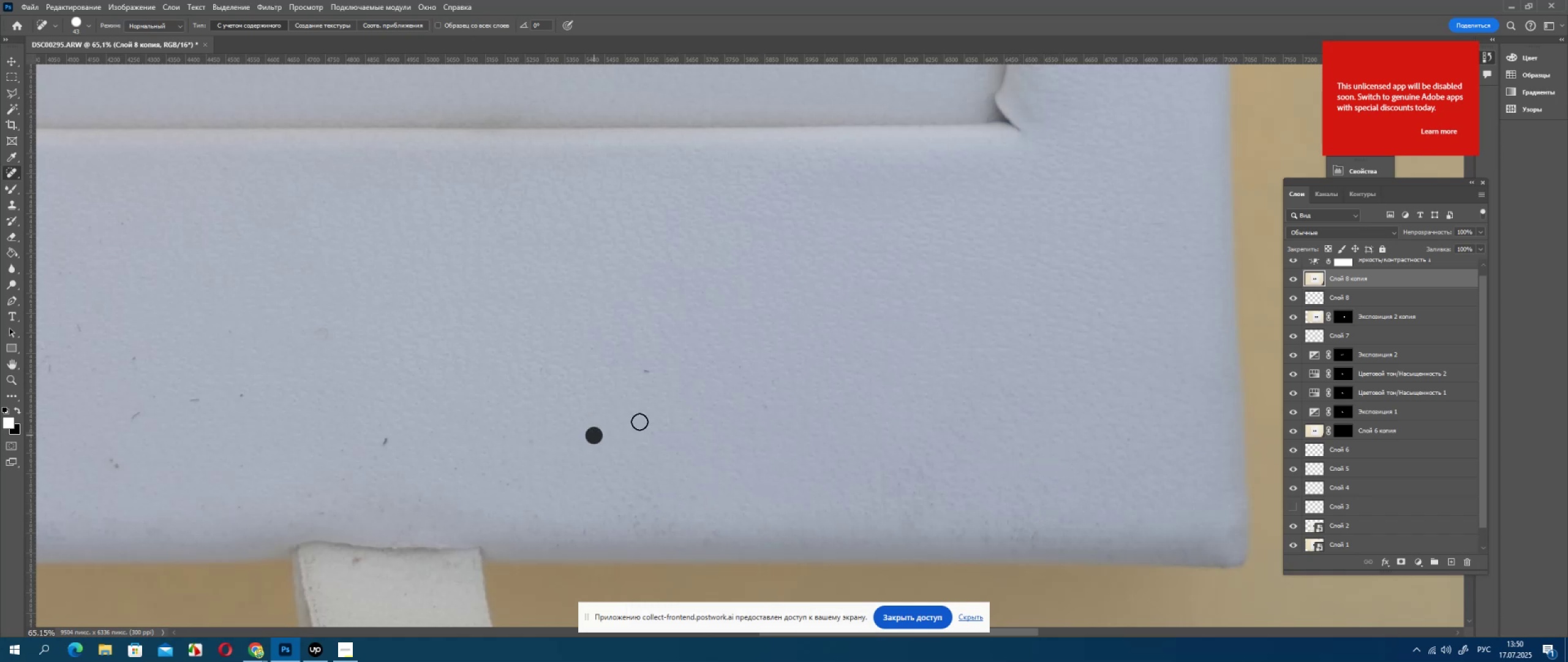 
left_click_drag(start_coordinate=[649, 365], to_coordinate=[649, 372])
 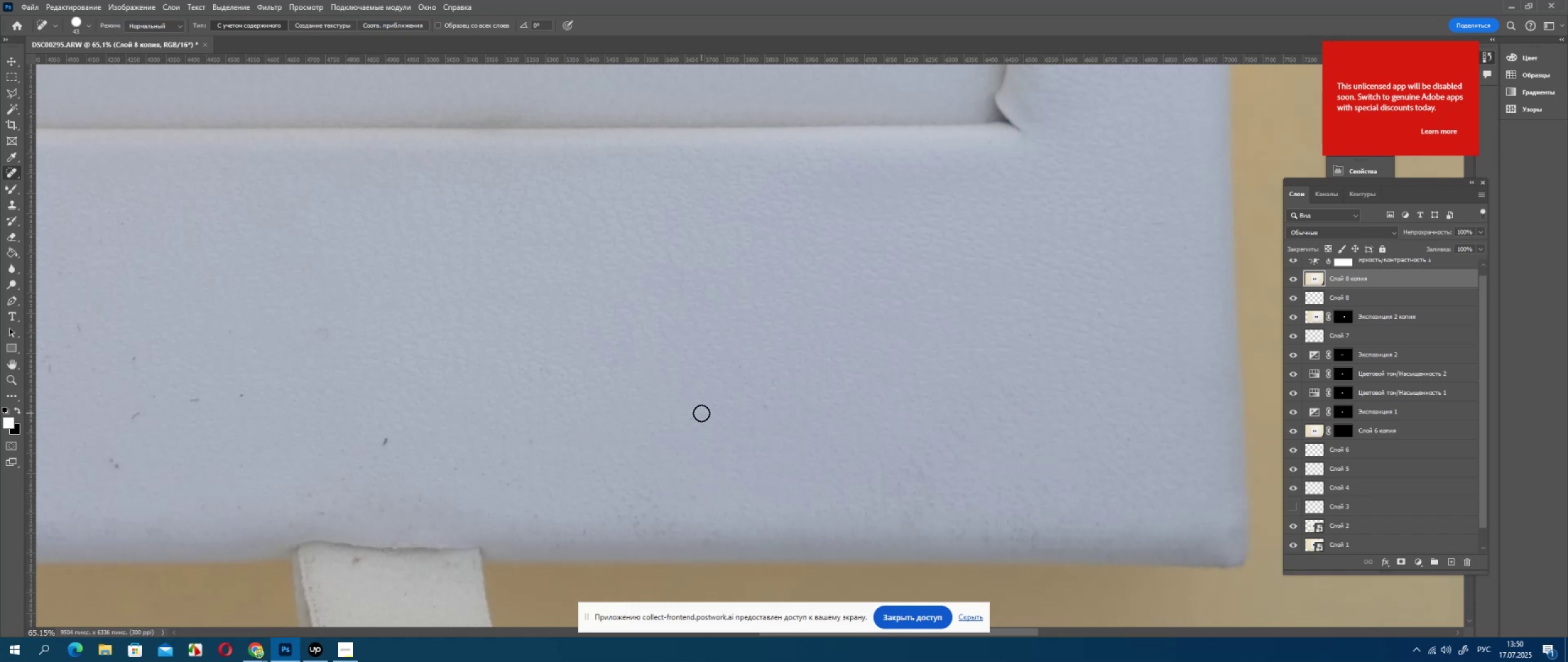 
left_click_drag(start_coordinate=[694, 415], to_coordinate=[695, 421])
 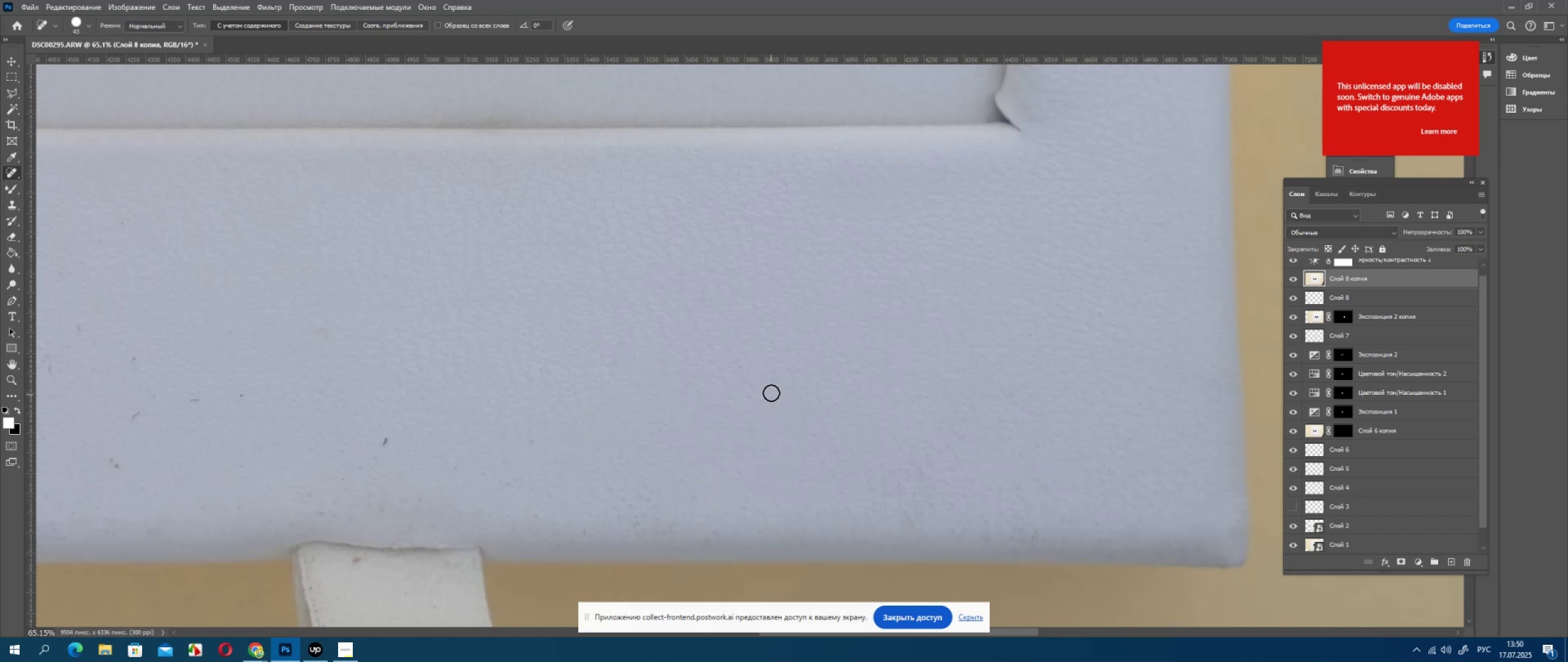 
triple_click([774, 389])
 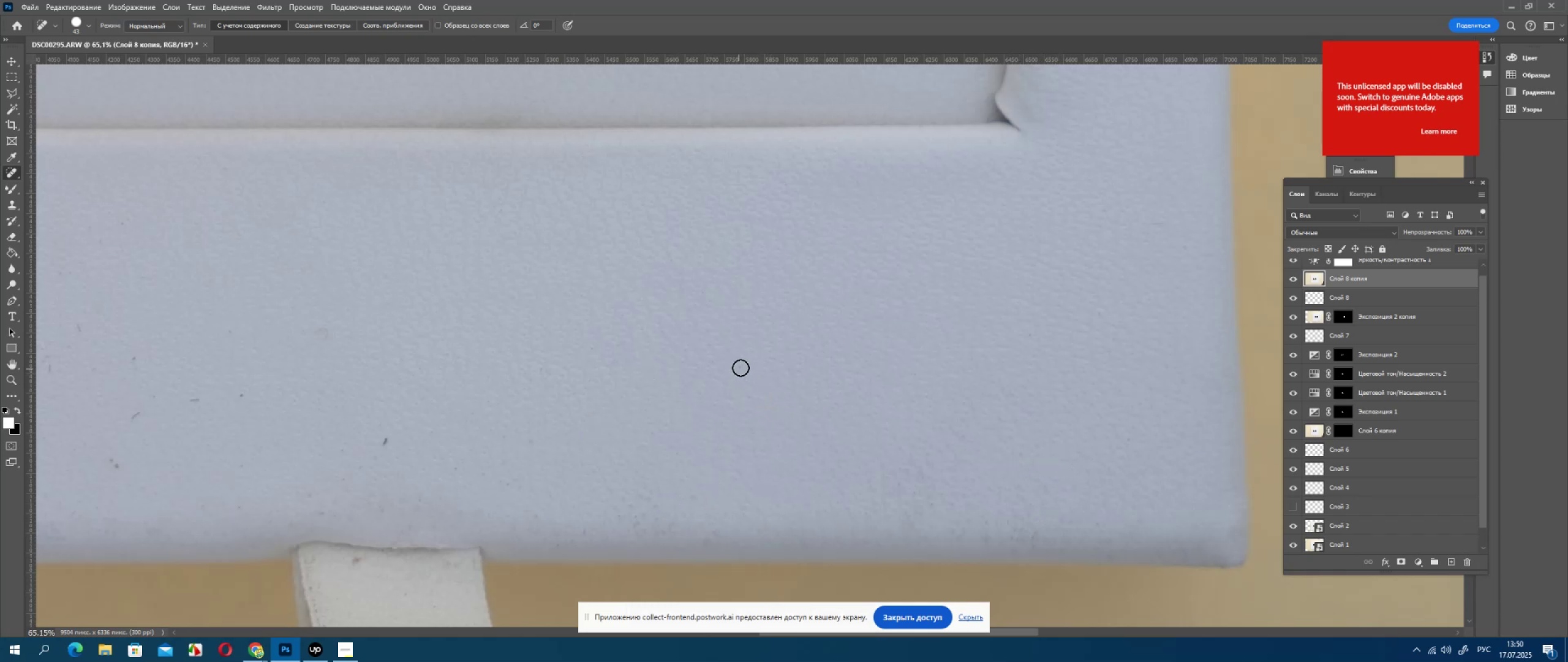 
triple_click([741, 368])
 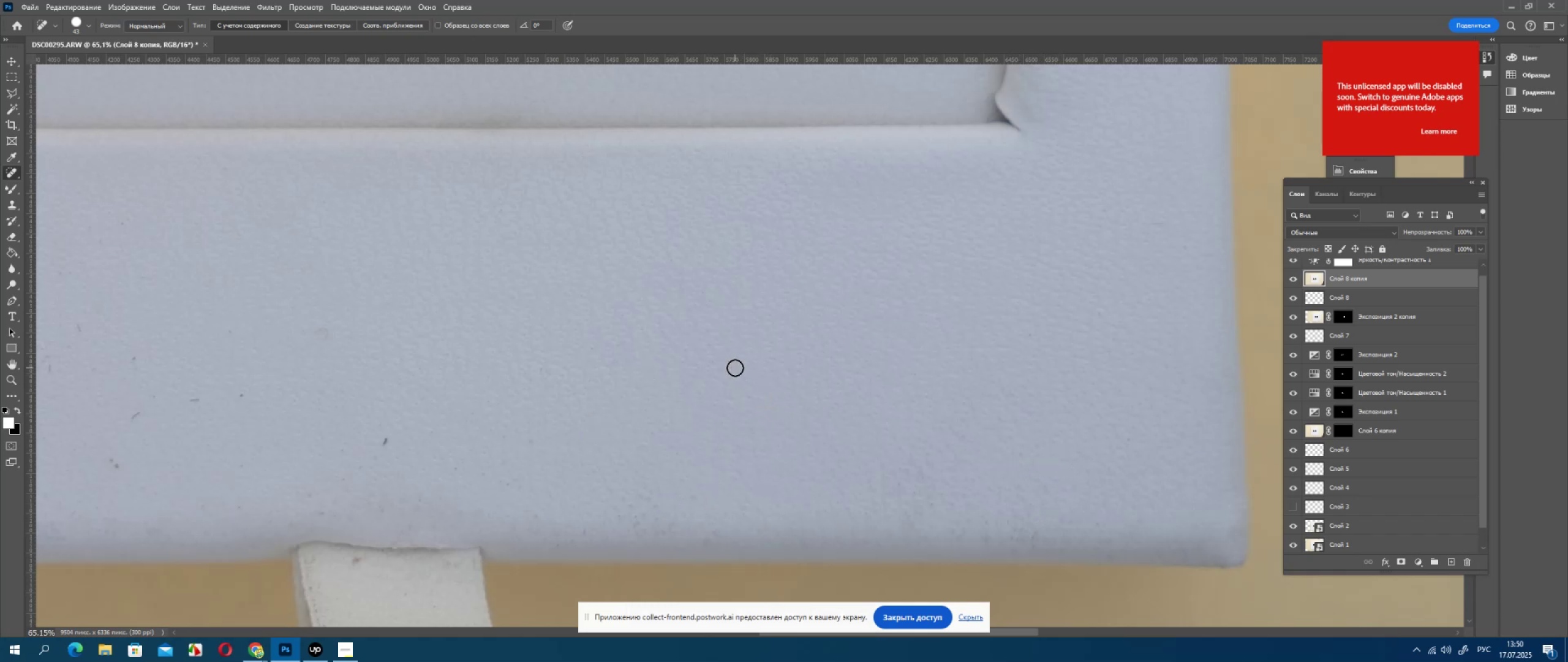 
hold_key(key=Space, duration=0.63)
 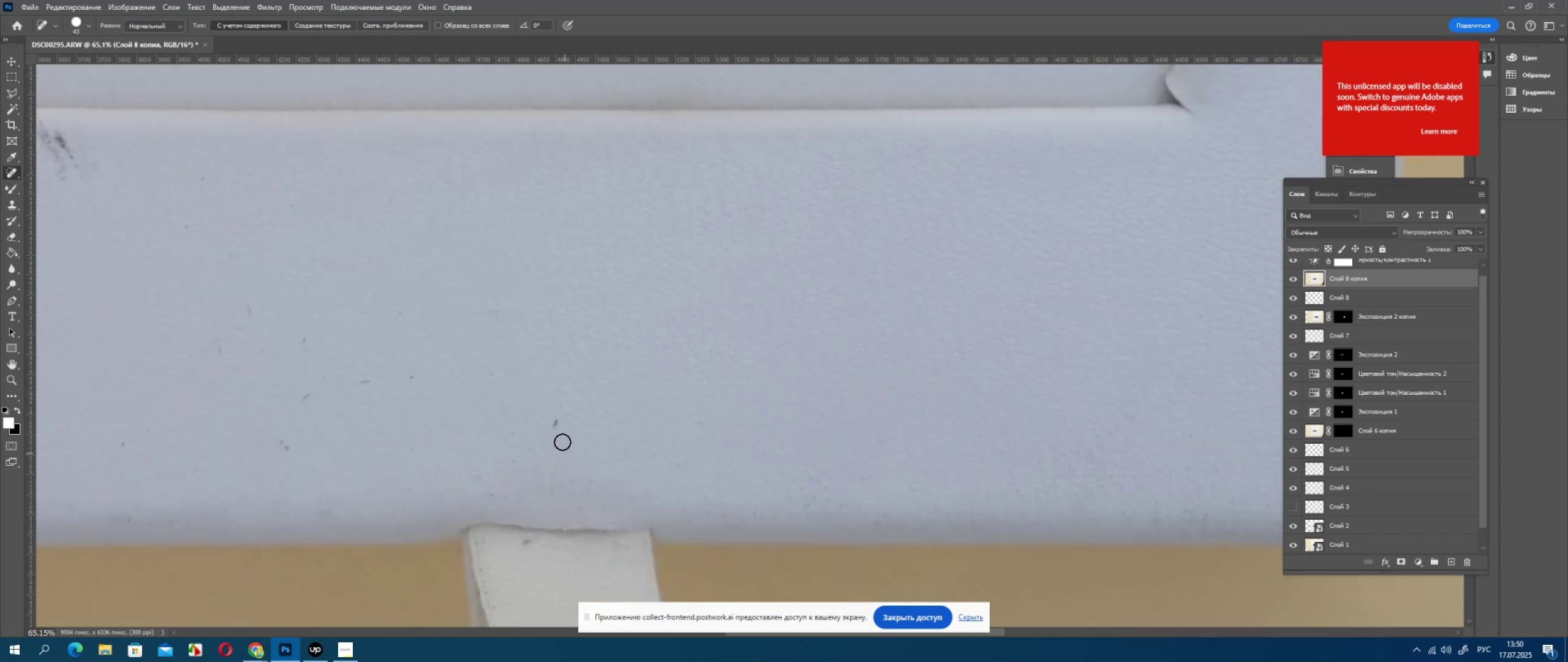 
left_click_drag(start_coordinate=[681, 405], to_coordinate=[851, 387])
 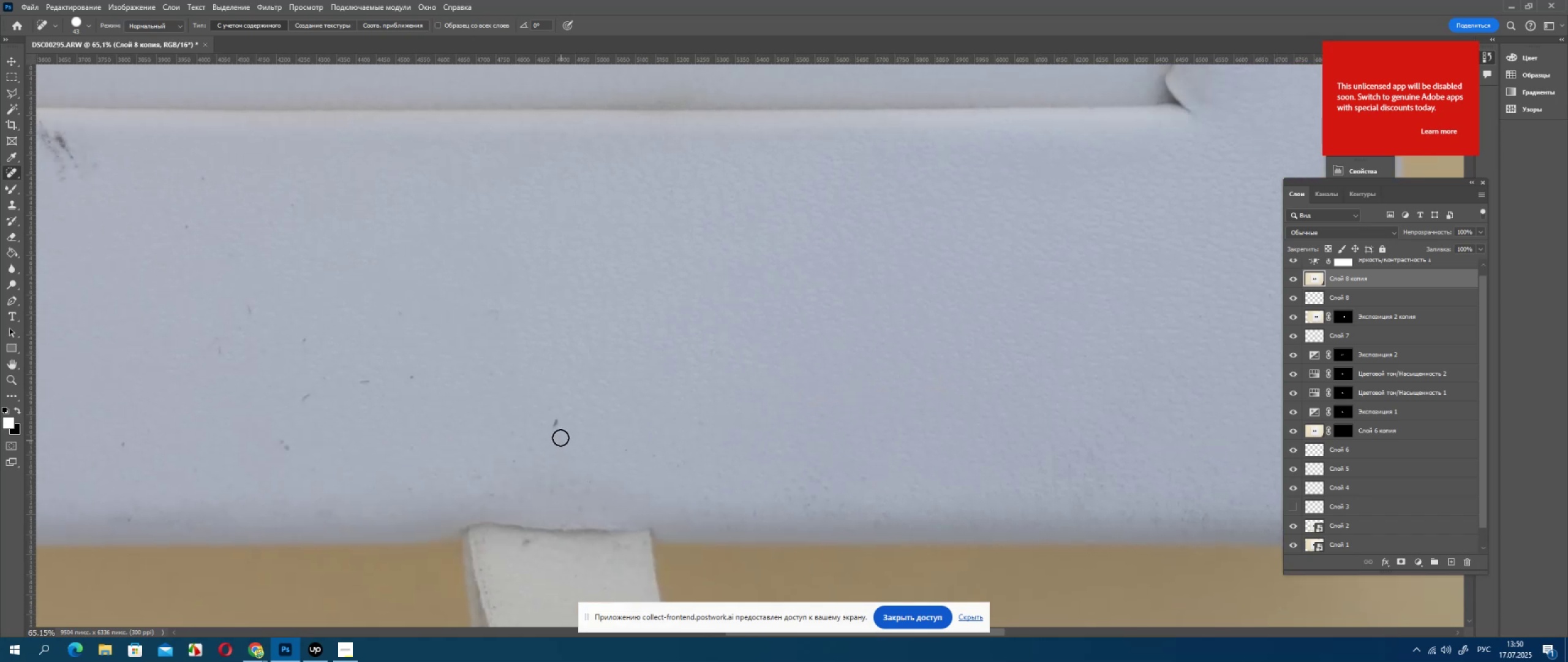 
left_click_drag(start_coordinate=[554, 423], to_coordinate=[564, 419])
 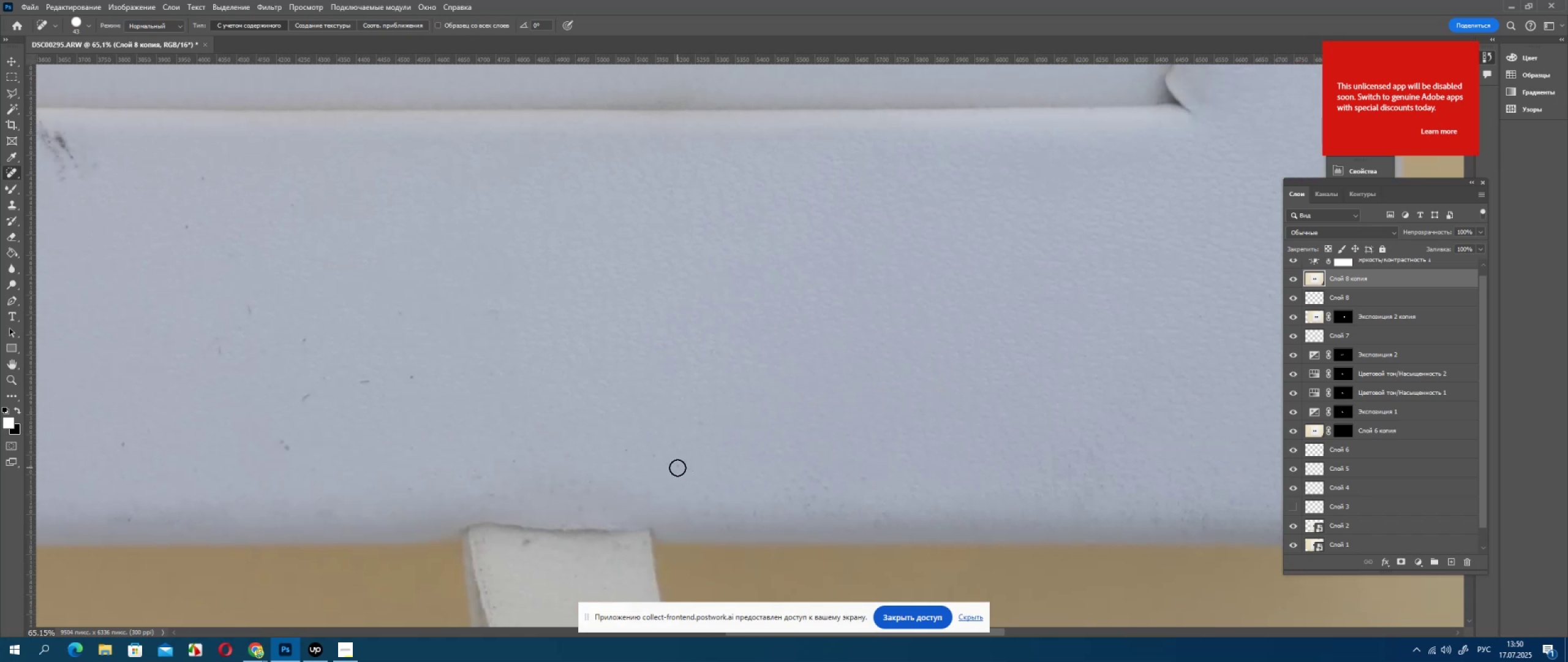 
left_click_drag(start_coordinate=[658, 457], to_coordinate=[652, 458])
 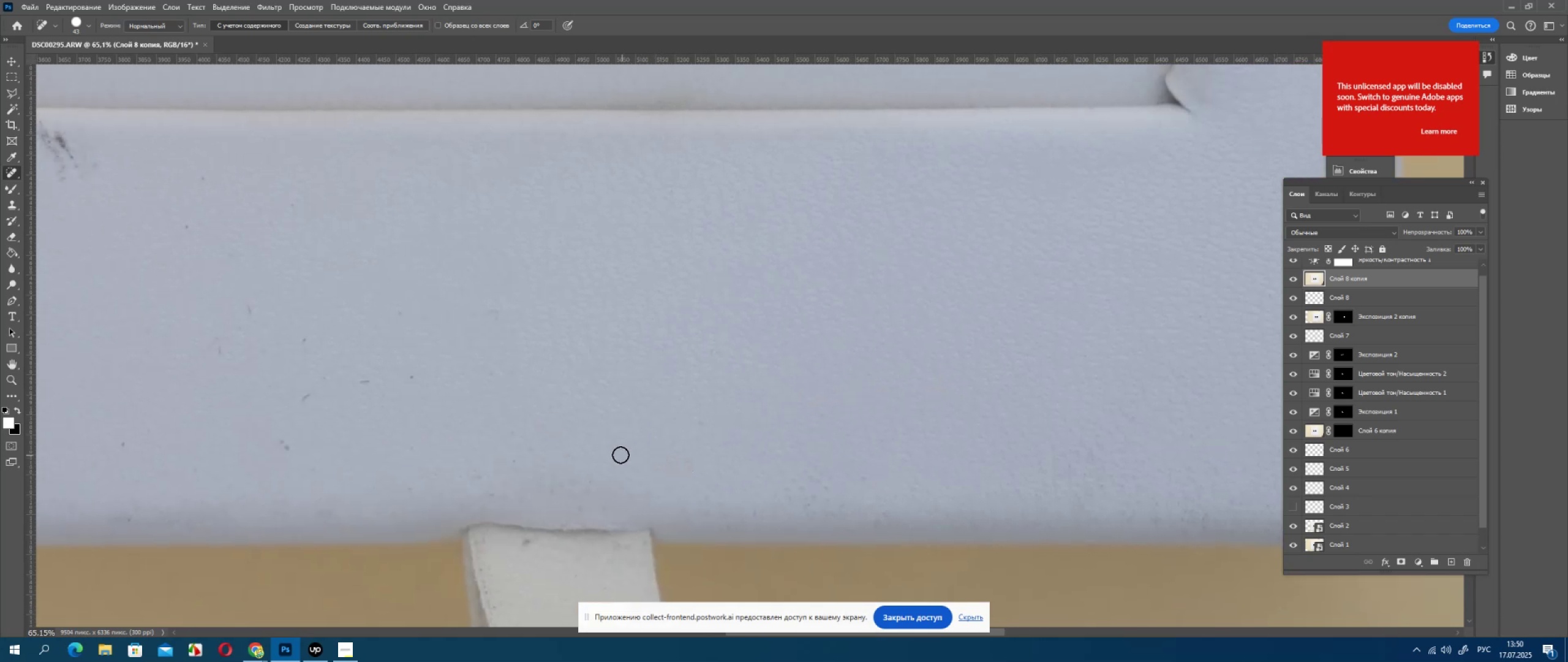 
left_click_drag(start_coordinate=[620, 455], to_coordinate=[624, 454])
 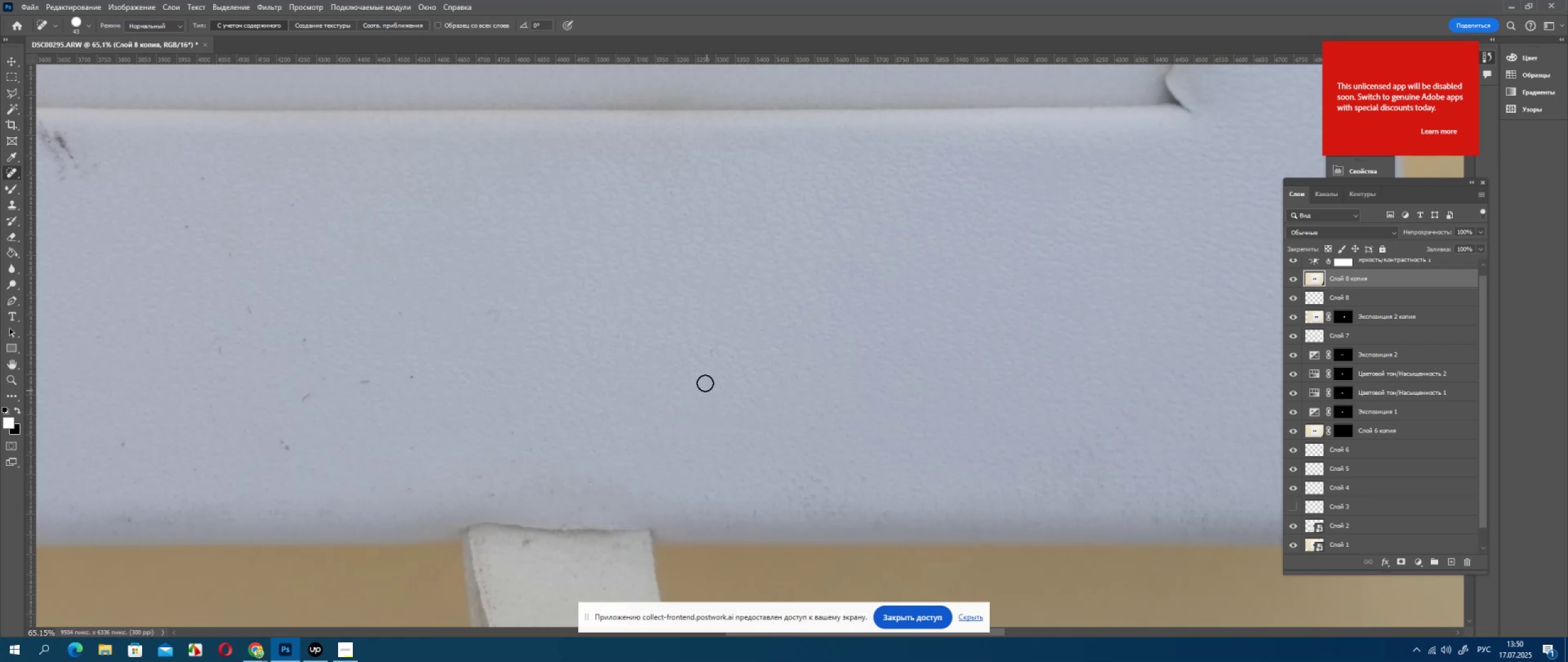 
left_click([712, 354])
 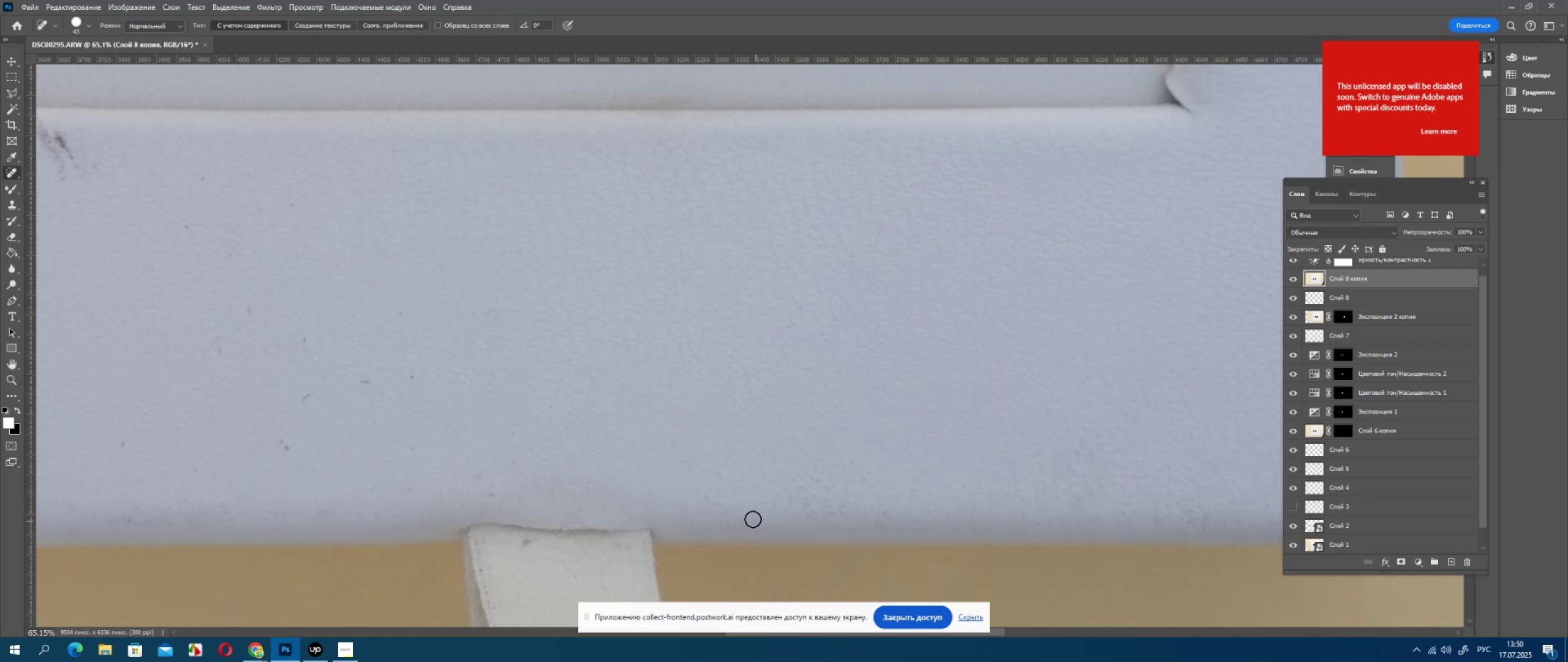 
left_click([756, 516])
 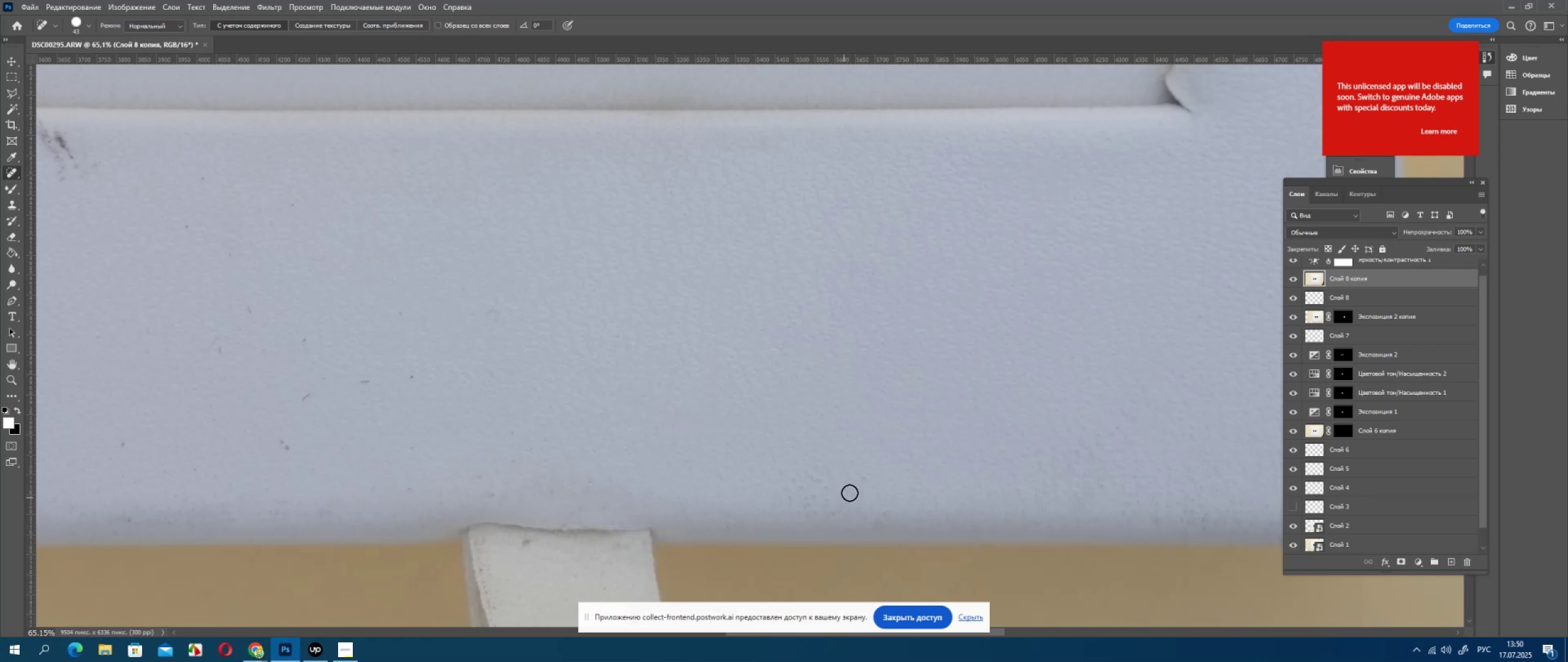 
left_click([862, 479])
 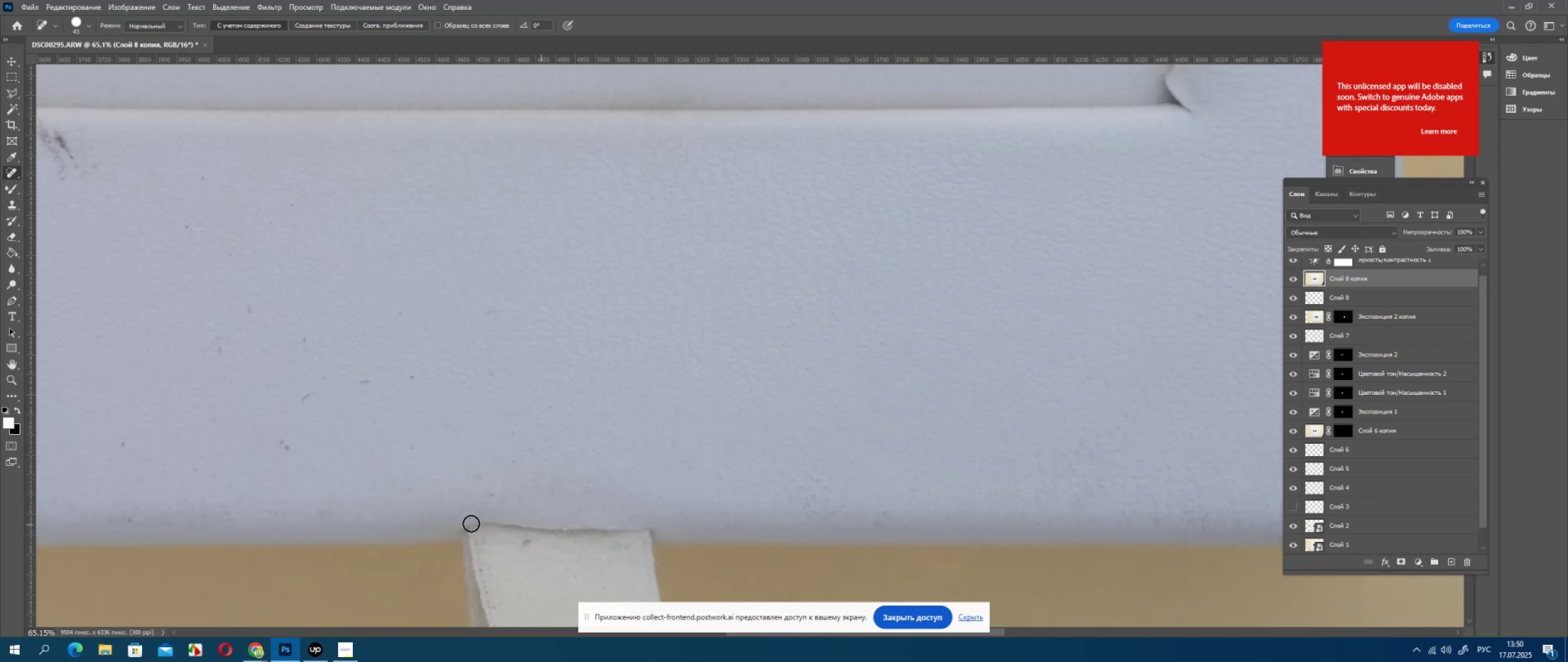 
hold_key(key=Space, duration=0.57)
 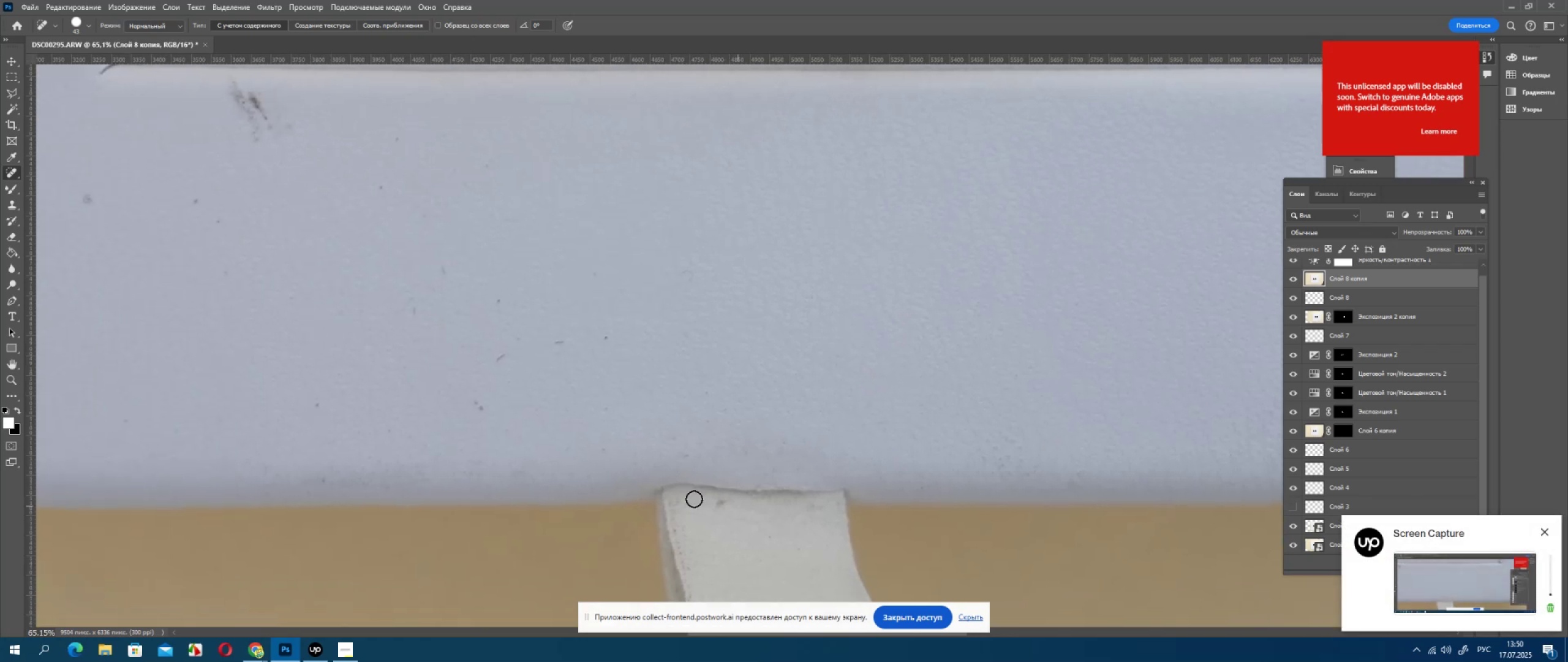 
left_click_drag(start_coordinate=[490, 514], to_coordinate=[684, 474])
 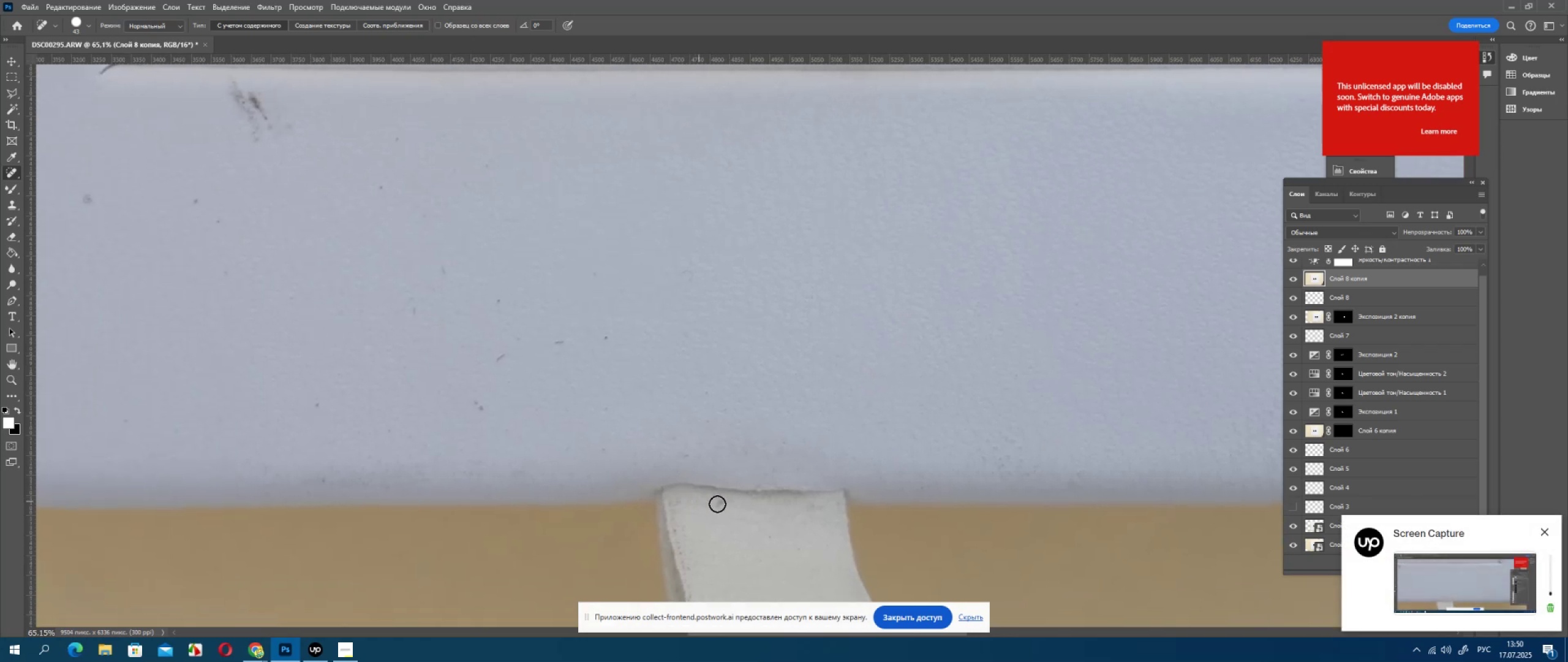 
left_click_drag(start_coordinate=[725, 503], to_coordinate=[720, 503])
 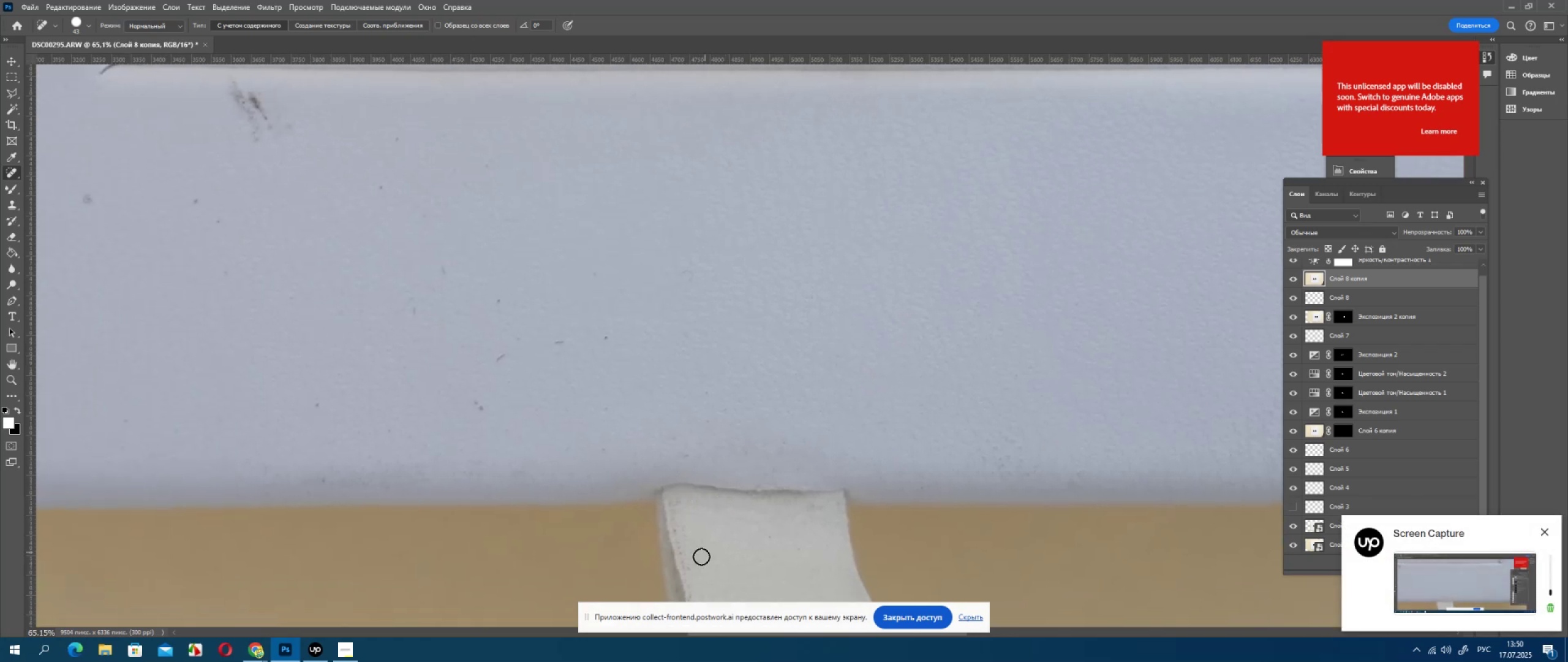 
hold_key(key=Space, duration=0.65)
 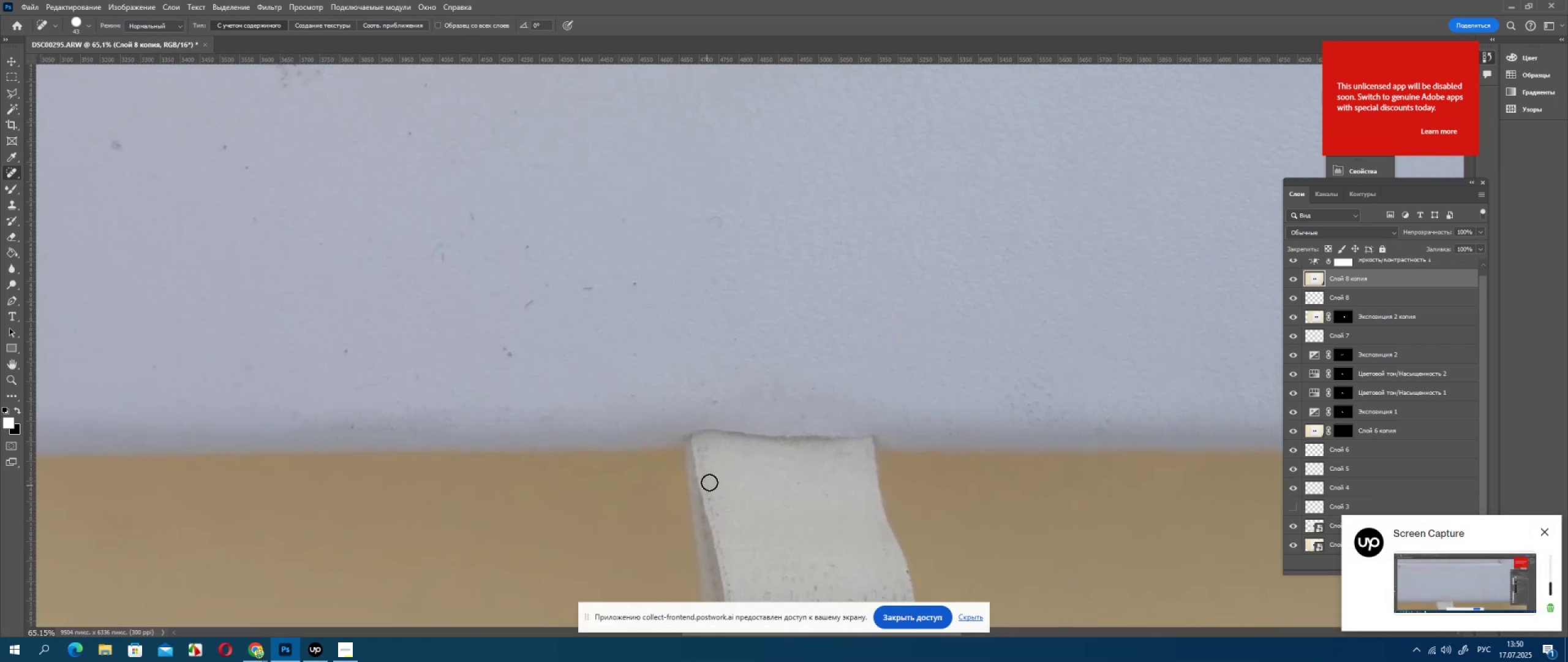 
left_click_drag(start_coordinate=[674, 560], to_coordinate=[703, 506])
 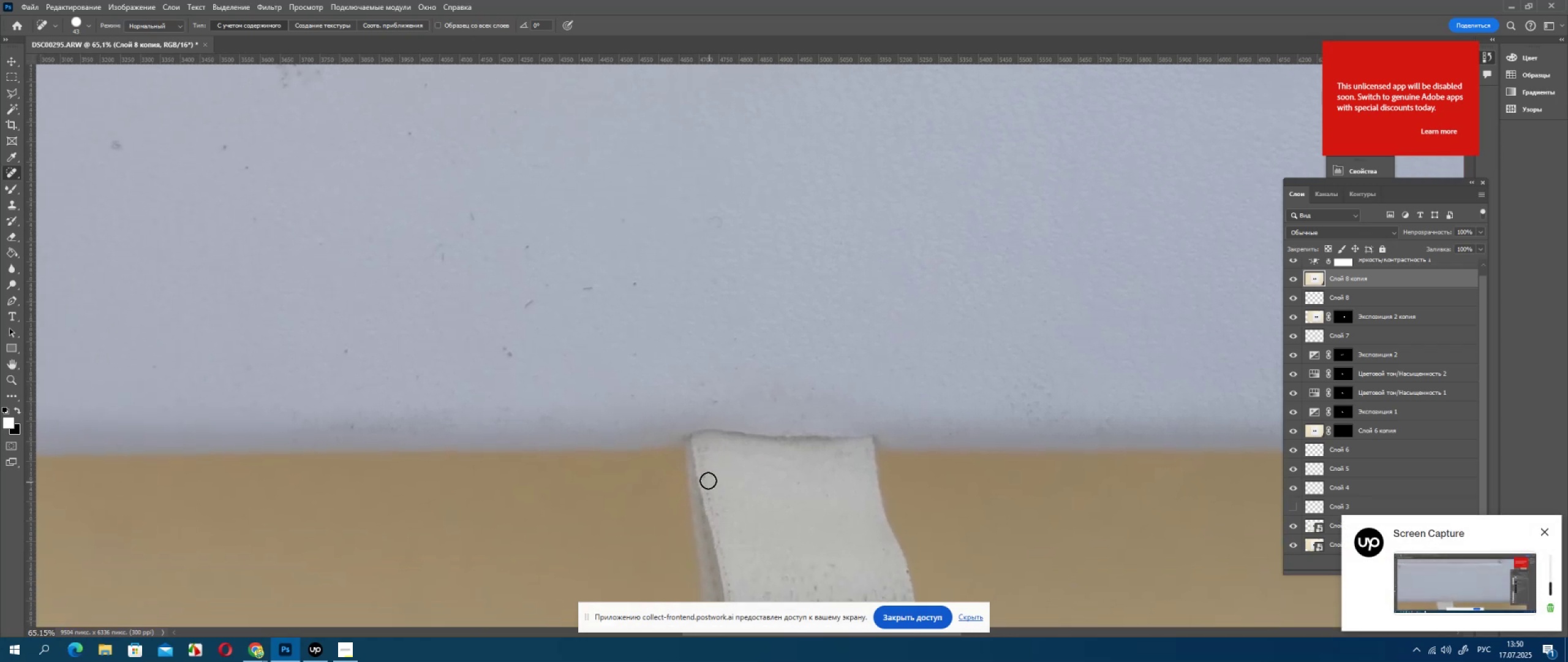 
left_click([704, 477])
 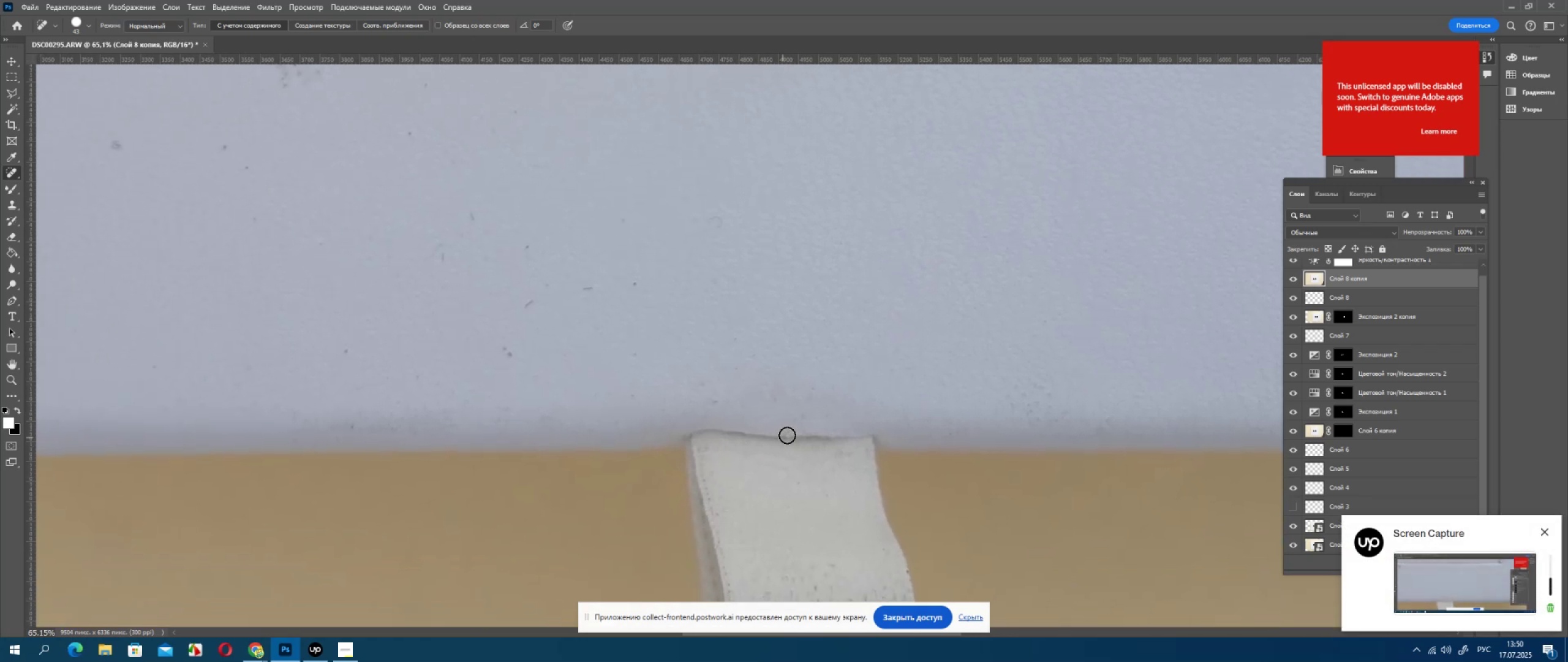 
left_click([787, 435])
 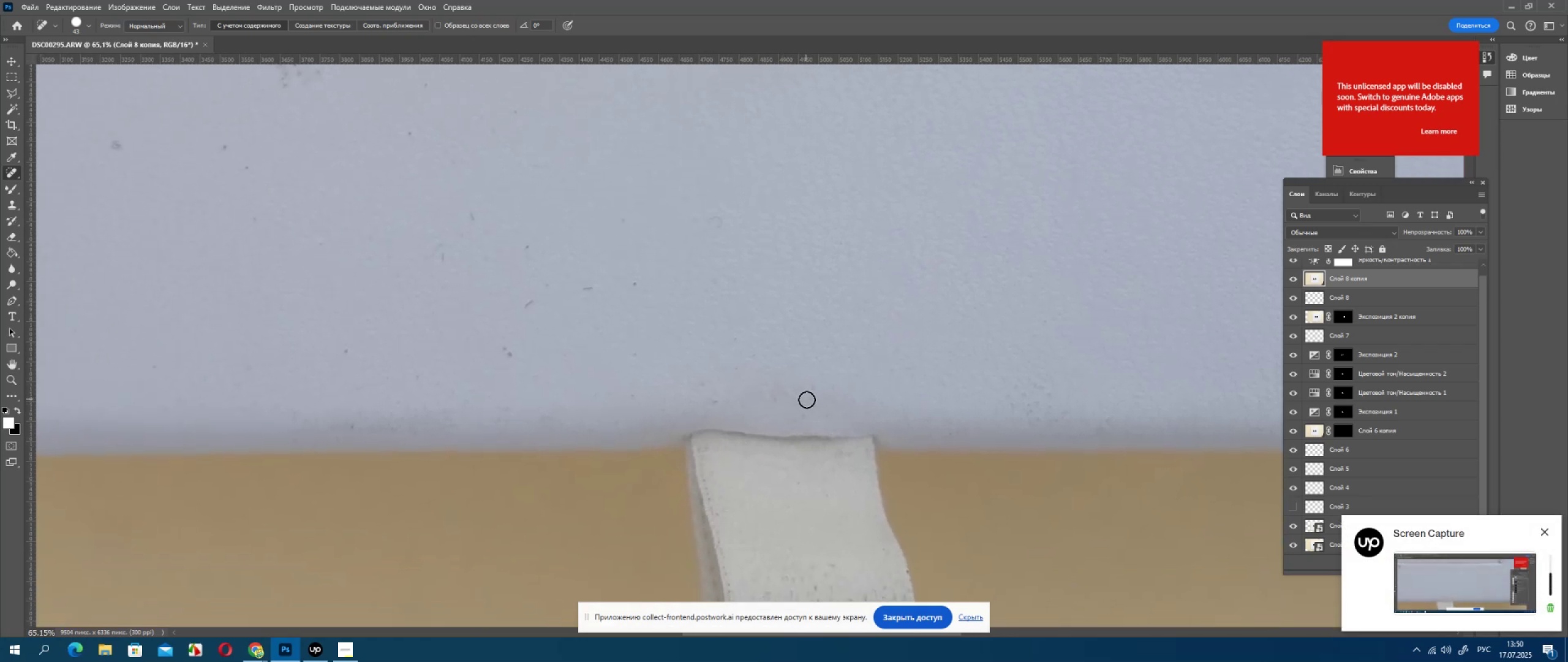 
left_click([815, 389])
 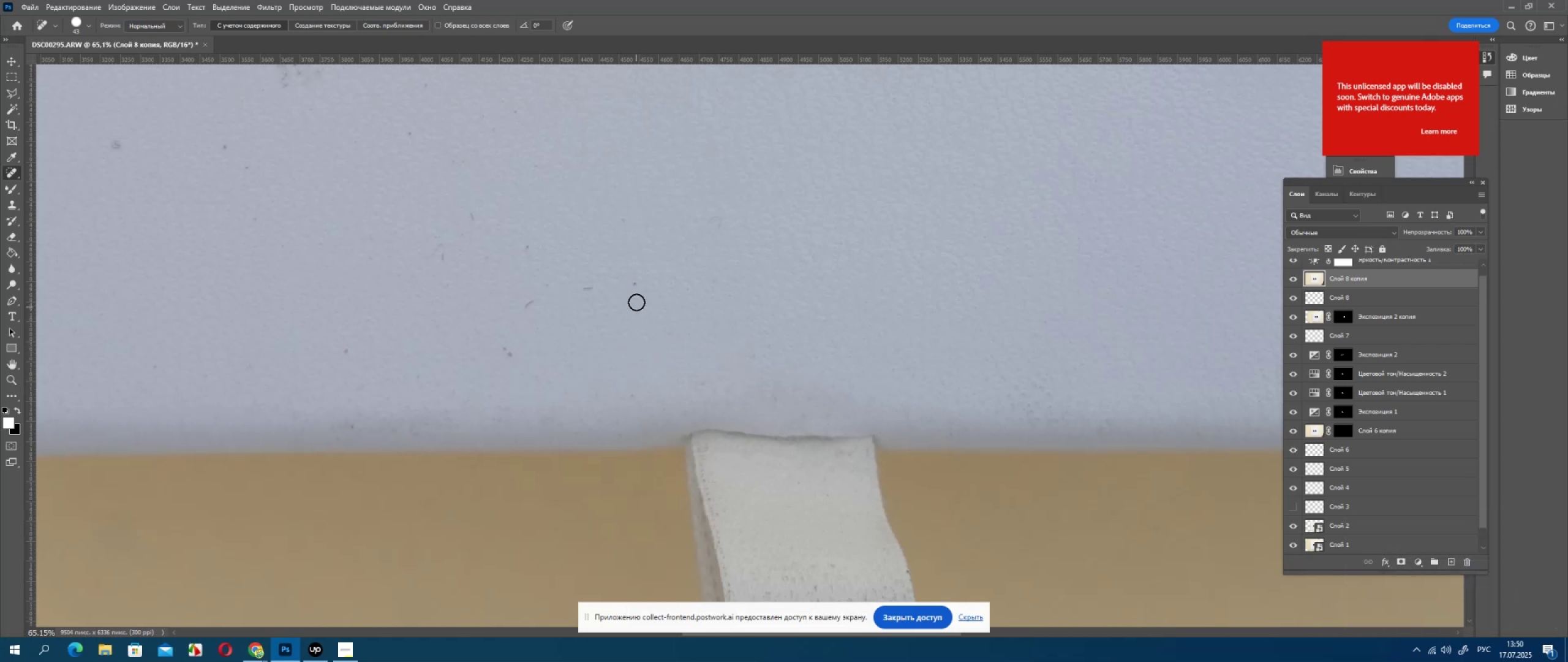 
left_click_drag(start_coordinate=[595, 289], to_coordinate=[579, 289])
 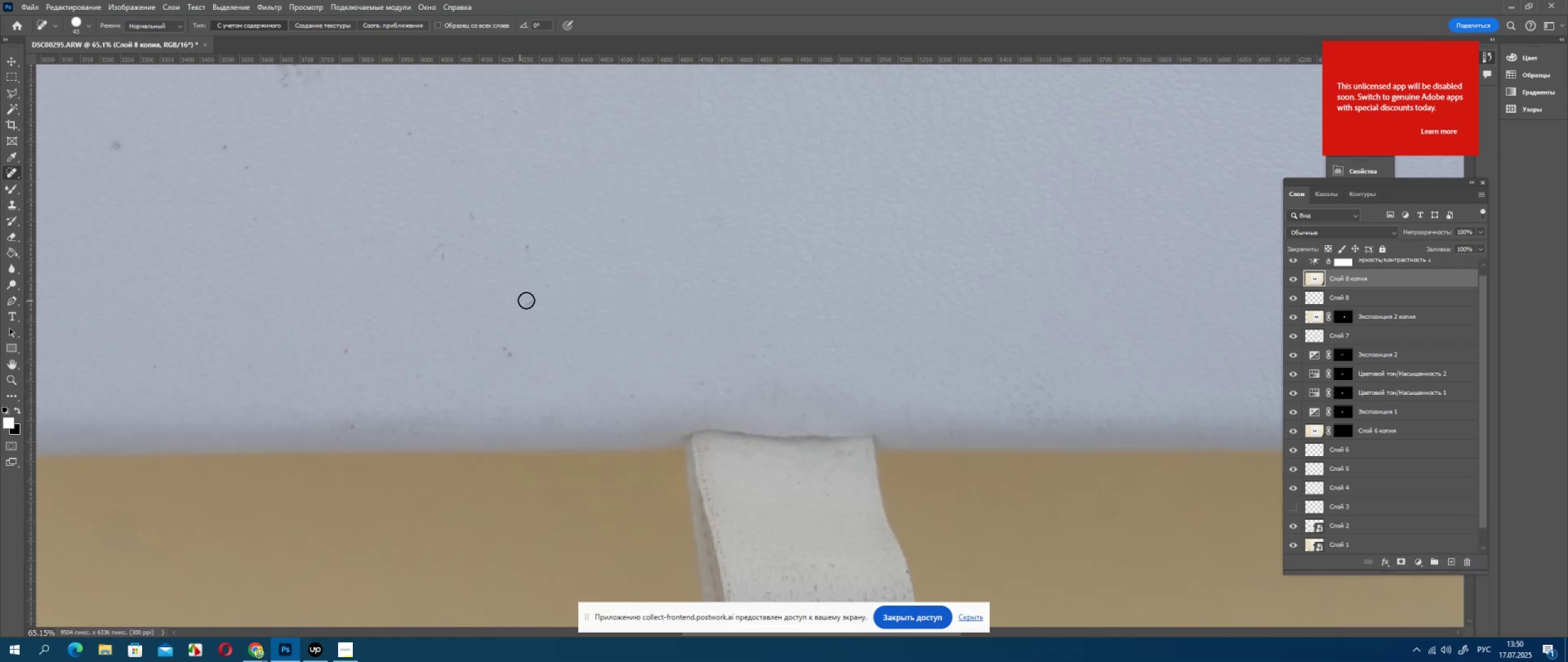 
left_click_drag(start_coordinate=[536, 300], to_coordinate=[529, 307])
 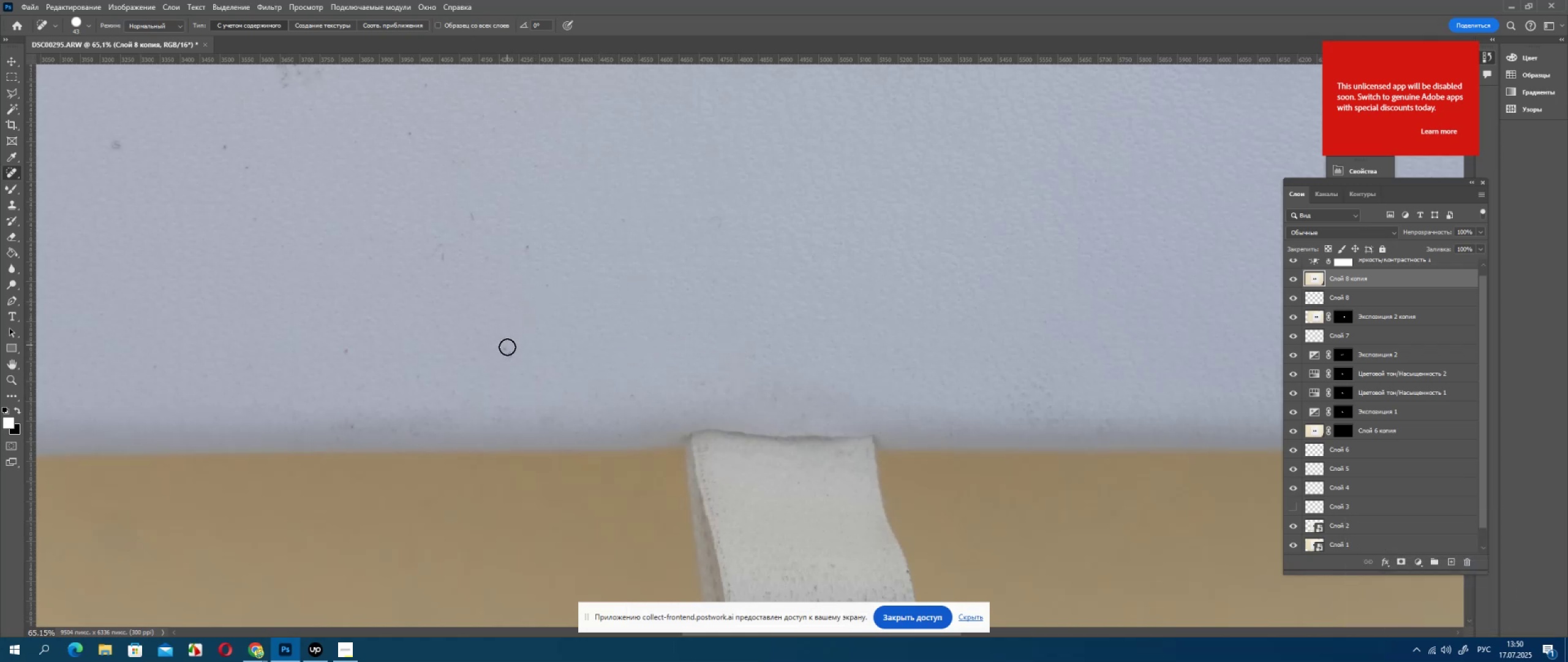 
left_click_drag(start_coordinate=[507, 348], to_coordinate=[510, 355])
 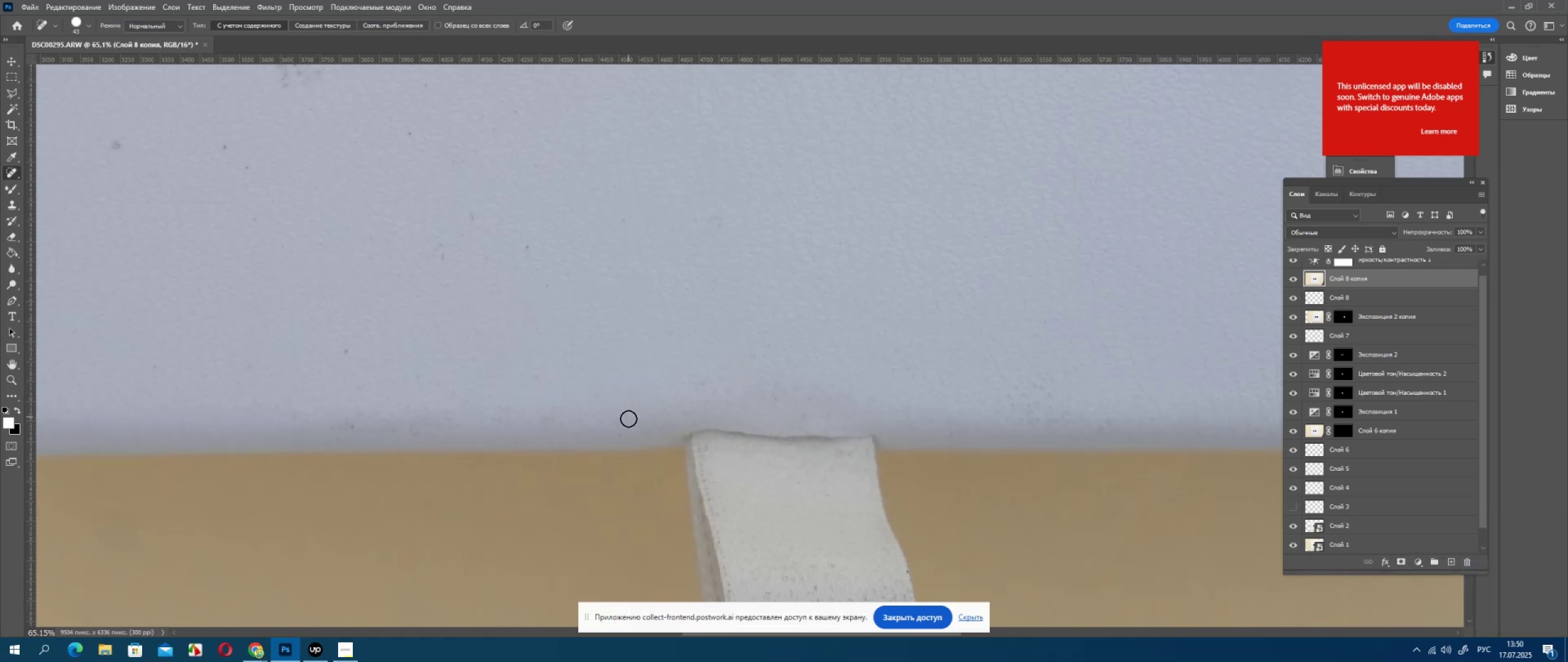 
double_click([614, 421])
 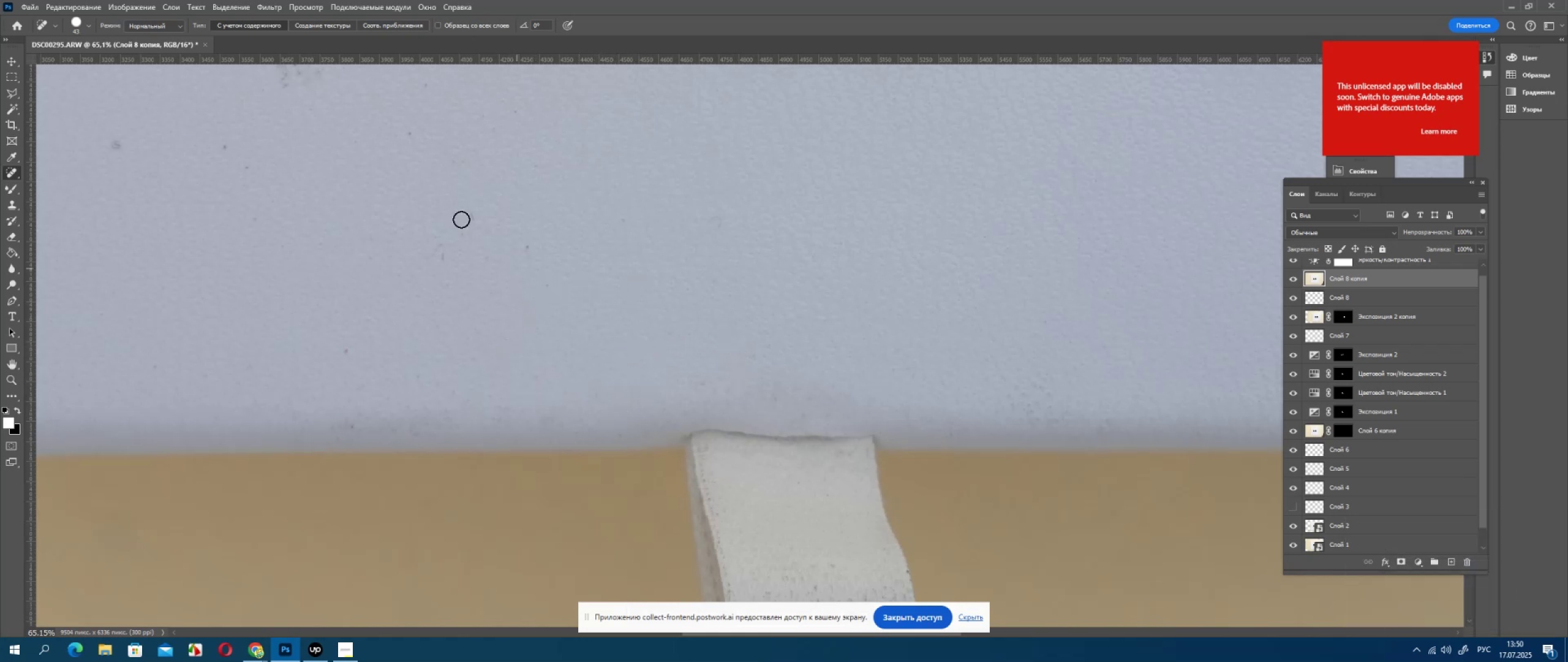 
hold_key(key=Space, duration=0.62)
 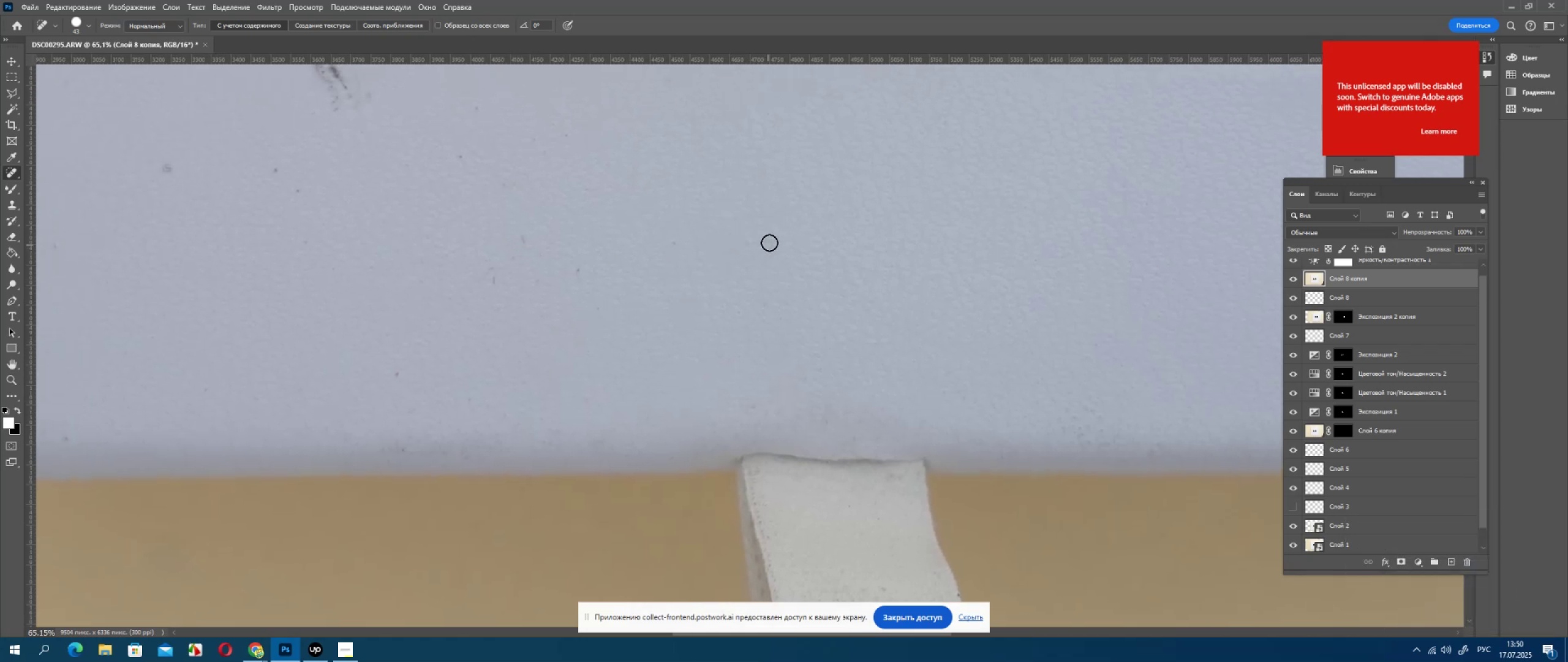 
left_click_drag(start_coordinate=[468, 224], to_coordinate=[519, 248])
 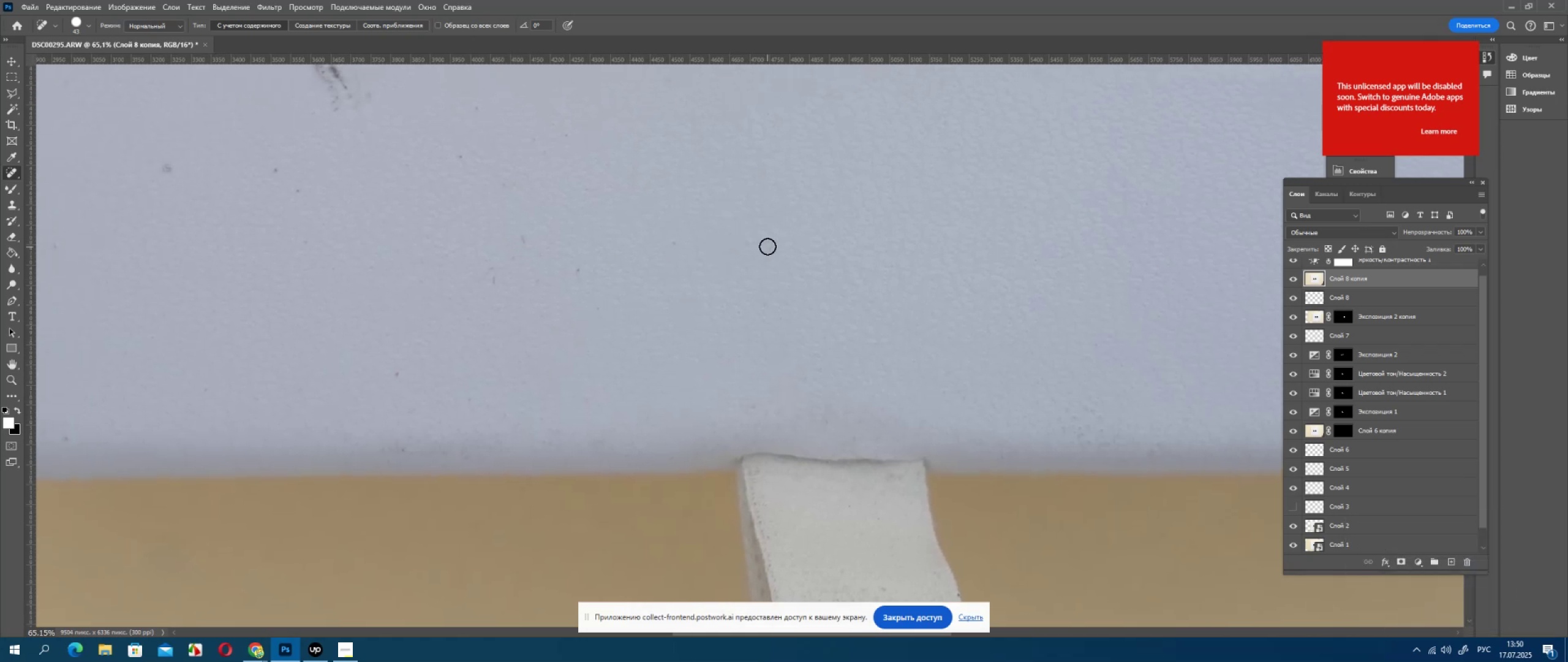 
left_click_drag(start_coordinate=[769, 240], to_coordinate=[772, 253])
 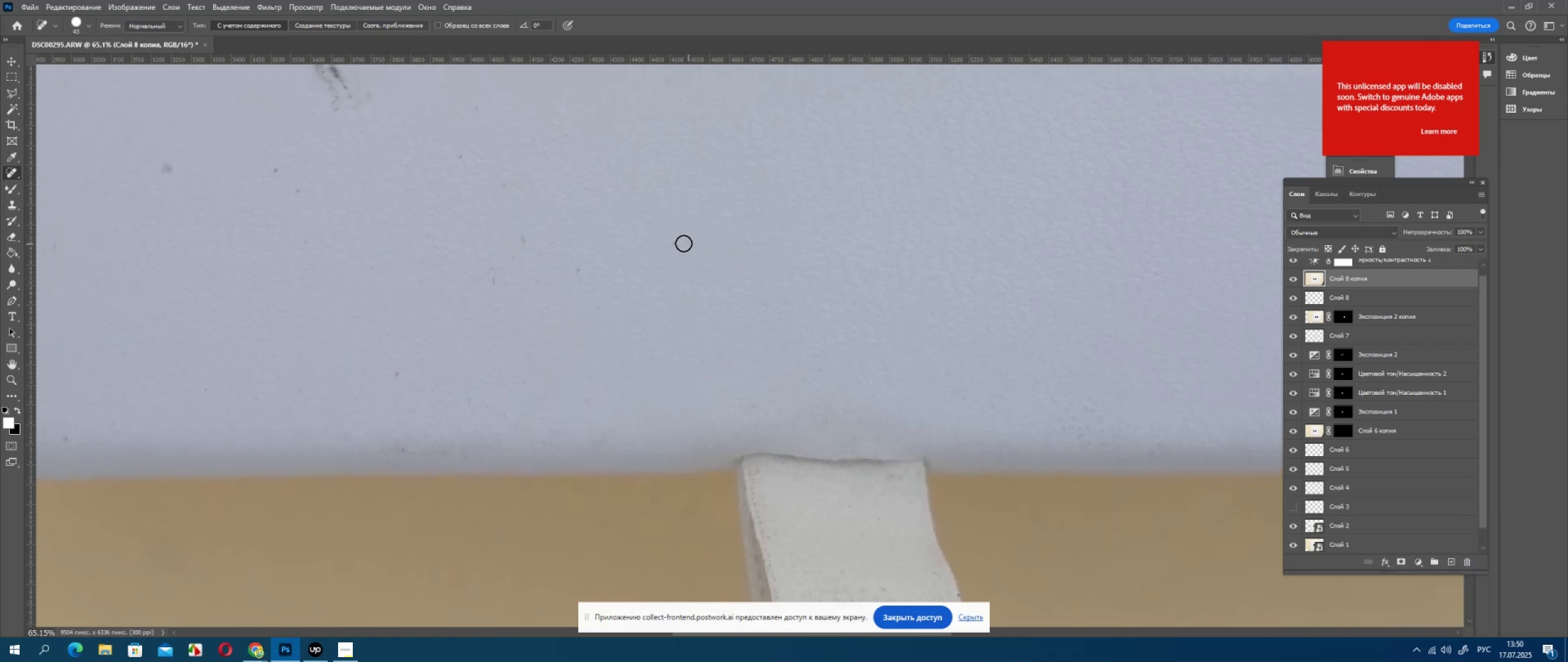 
left_click_drag(start_coordinate=[677, 241], to_coordinate=[671, 243])
 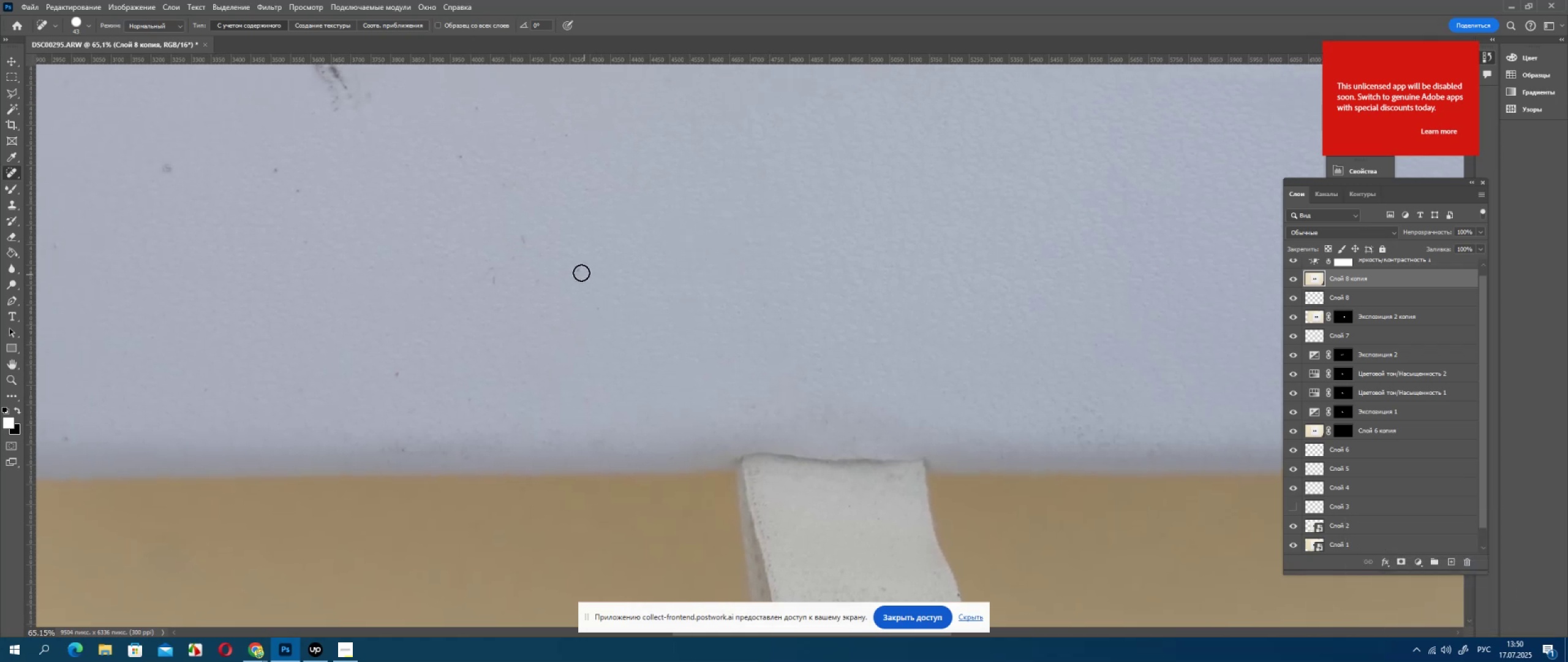 
left_click_drag(start_coordinate=[573, 264], to_coordinate=[573, 267])
 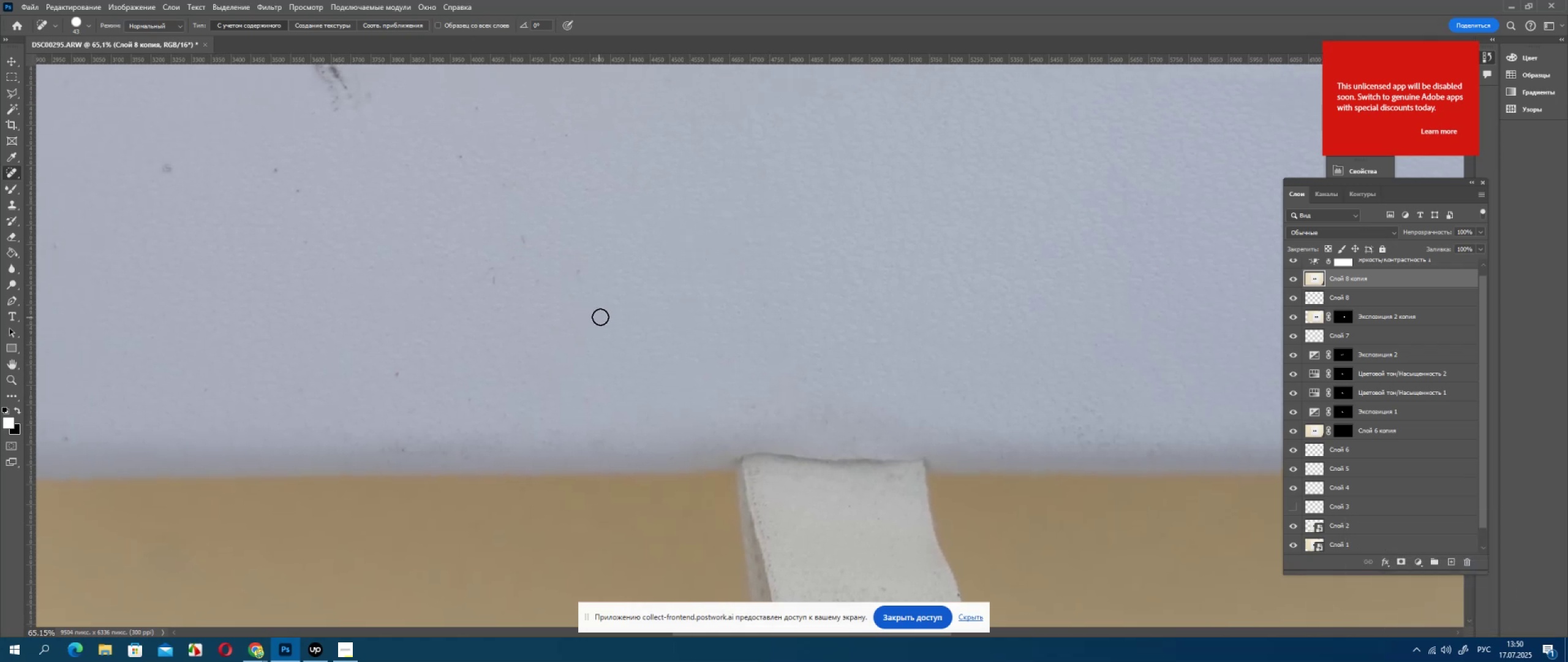 
left_click_drag(start_coordinate=[600, 310], to_coordinate=[595, 310])
 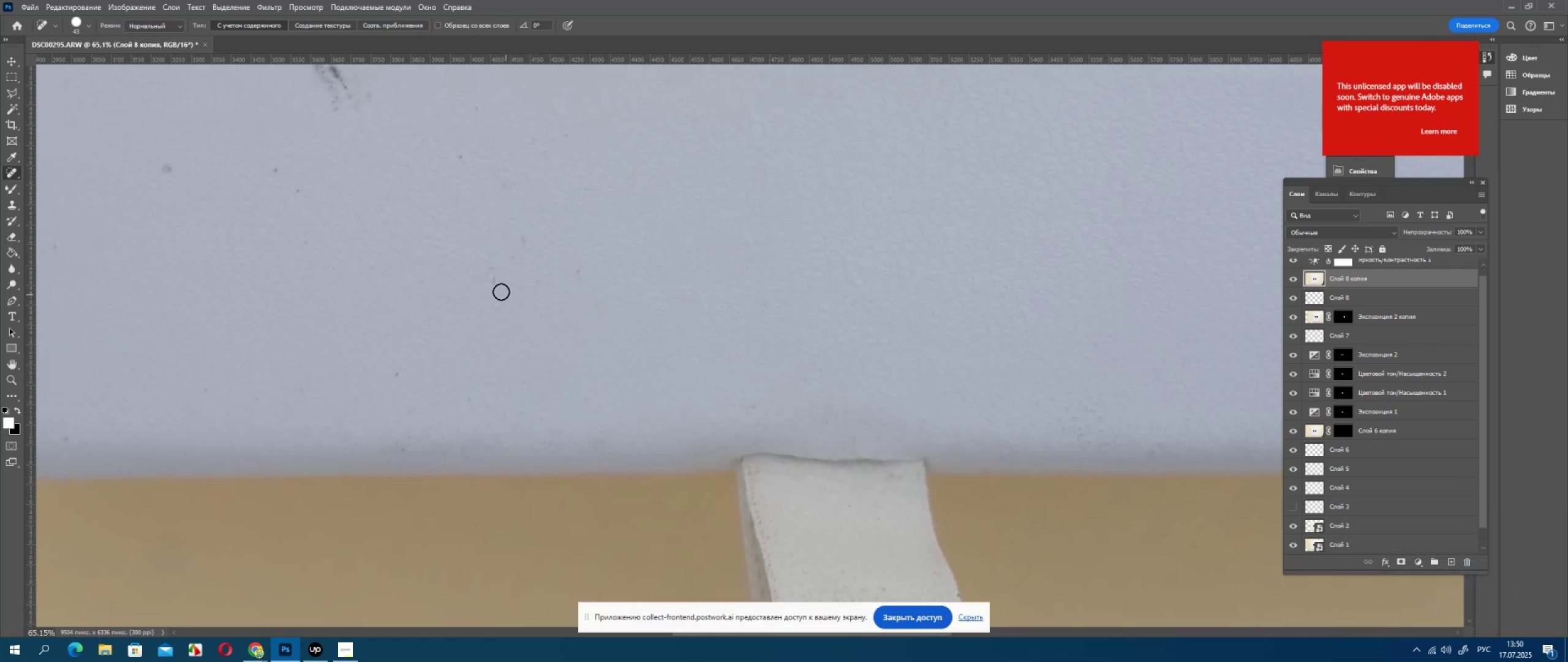 
left_click_drag(start_coordinate=[500, 290], to_coordinate=[494, 260])
 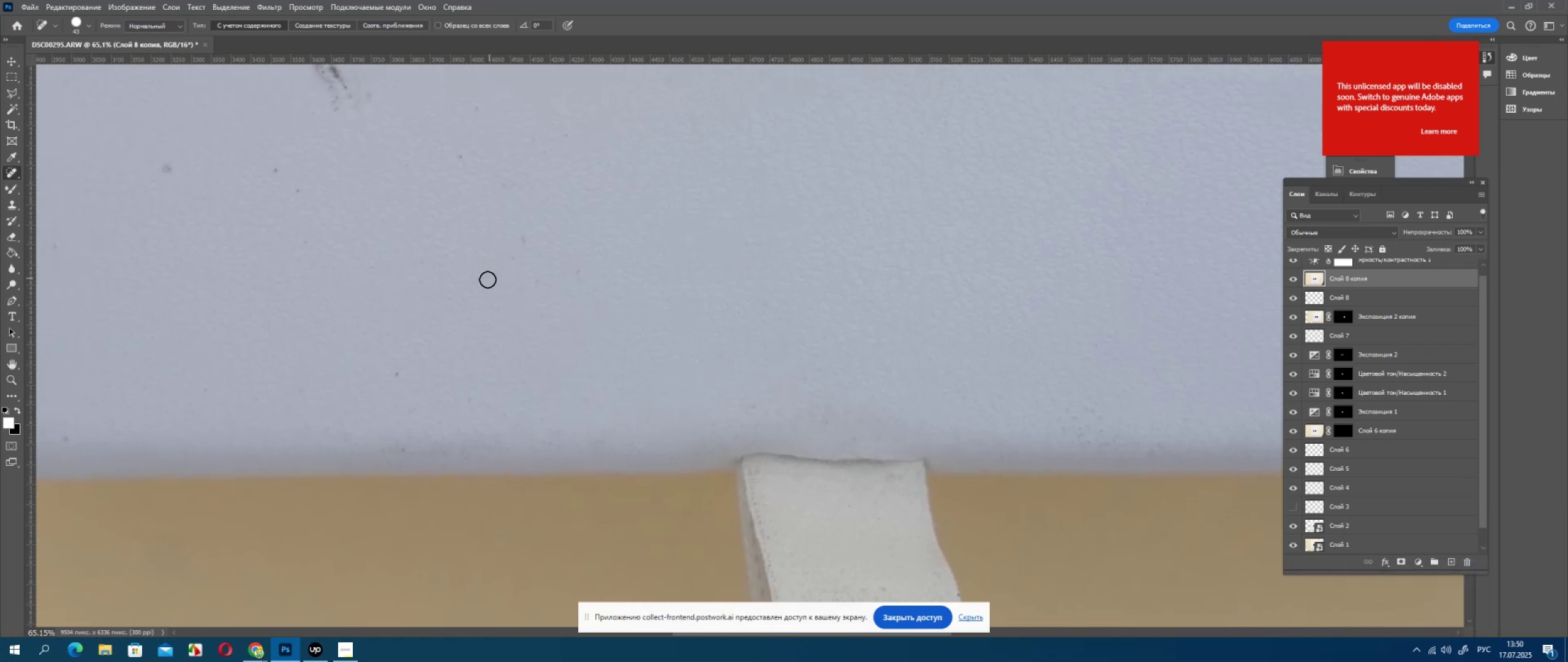 
left_click_drag(start_coordinate=[480, 282], to_coordinate=[499, 274])
 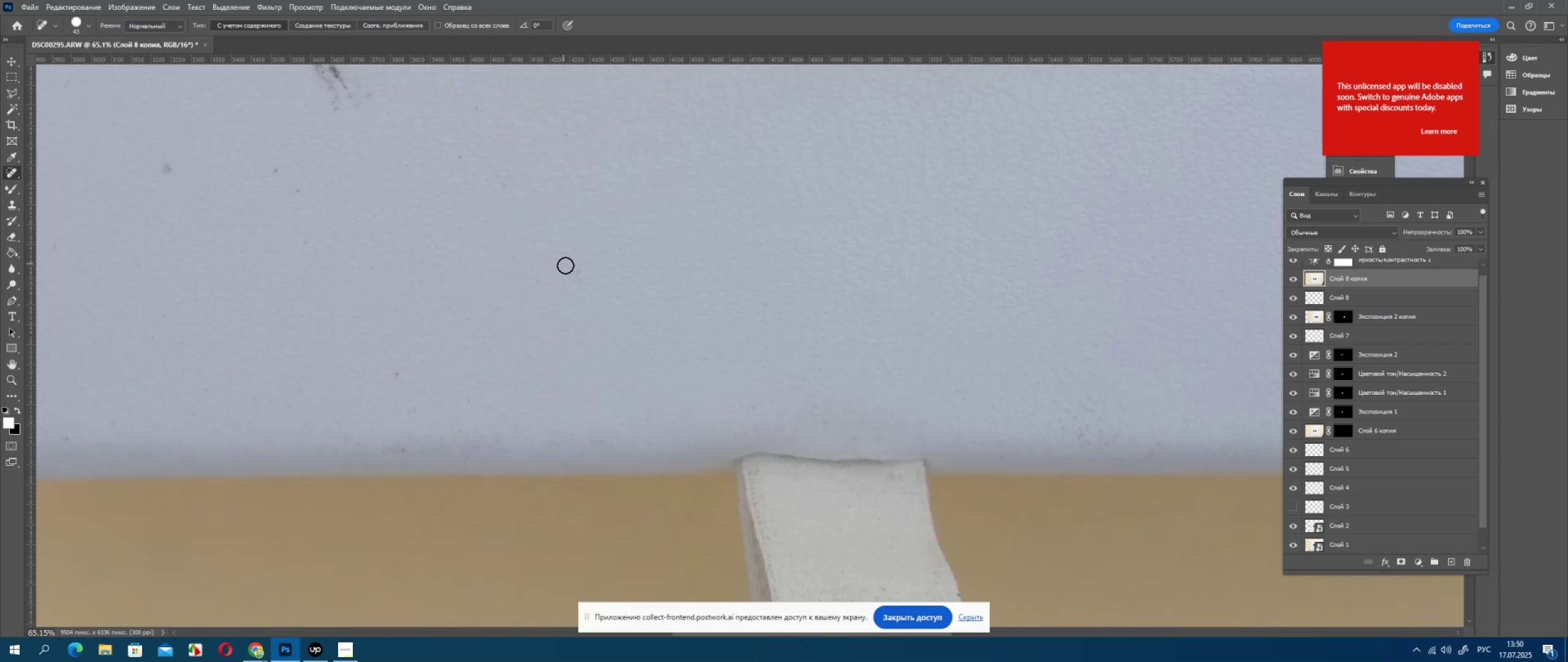 
left_click([582, 270])
 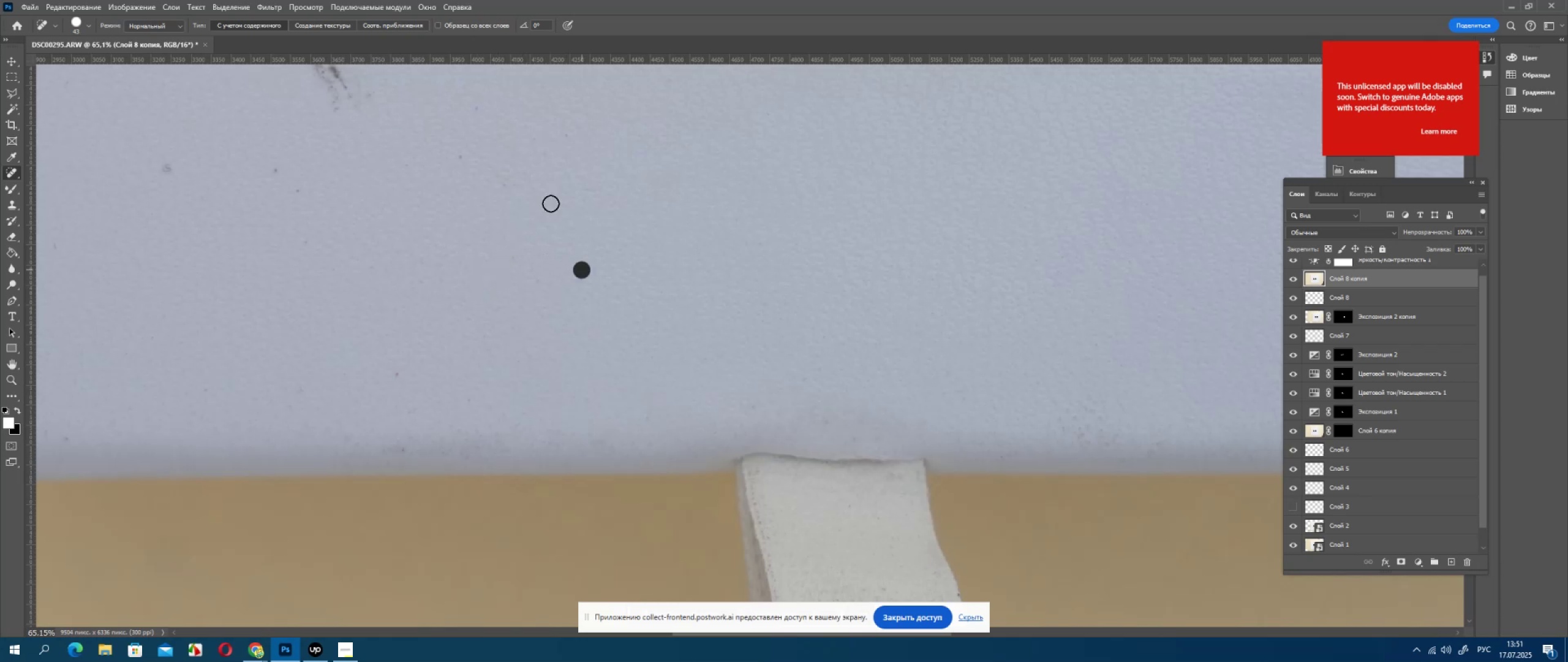 
hold_key(key=Space, duration=0.69)
 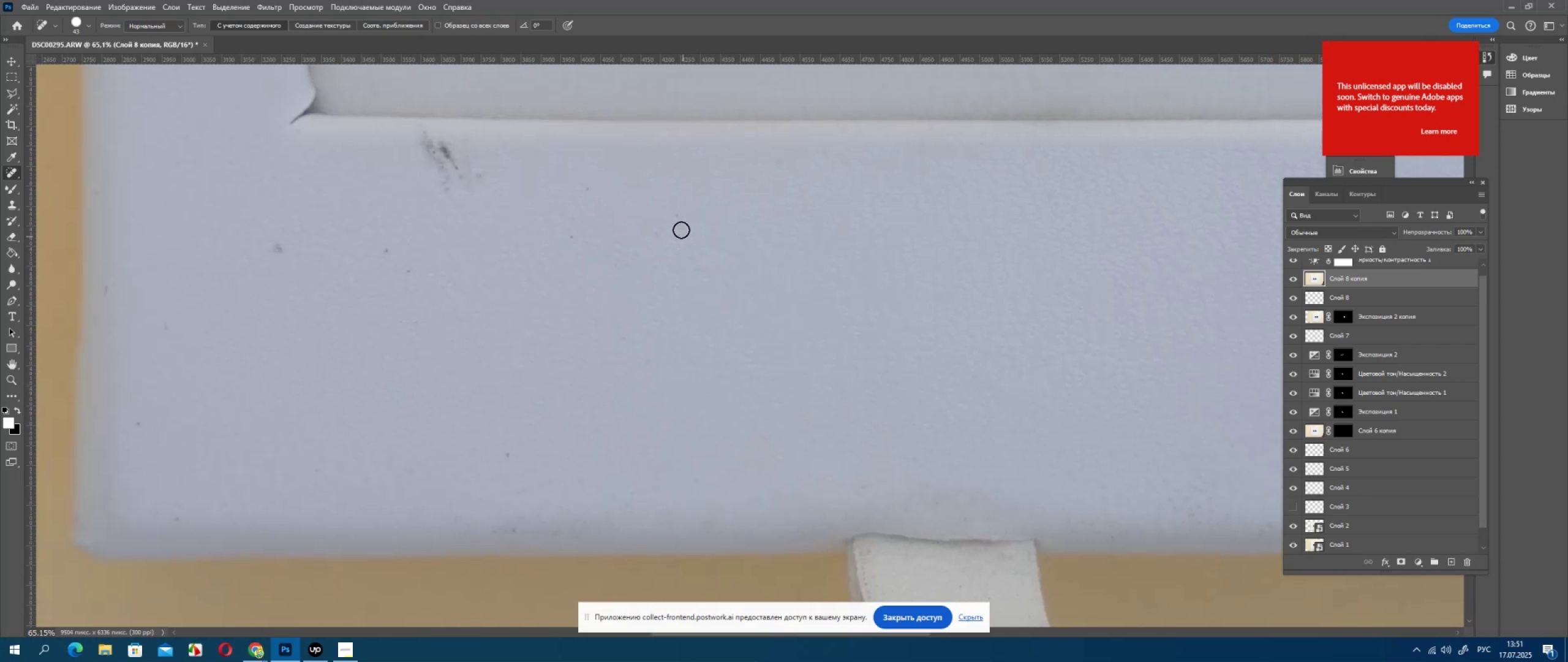 
left_click_drag(start_coordinate=[527, 177], to_coordinate=[575, 212])
 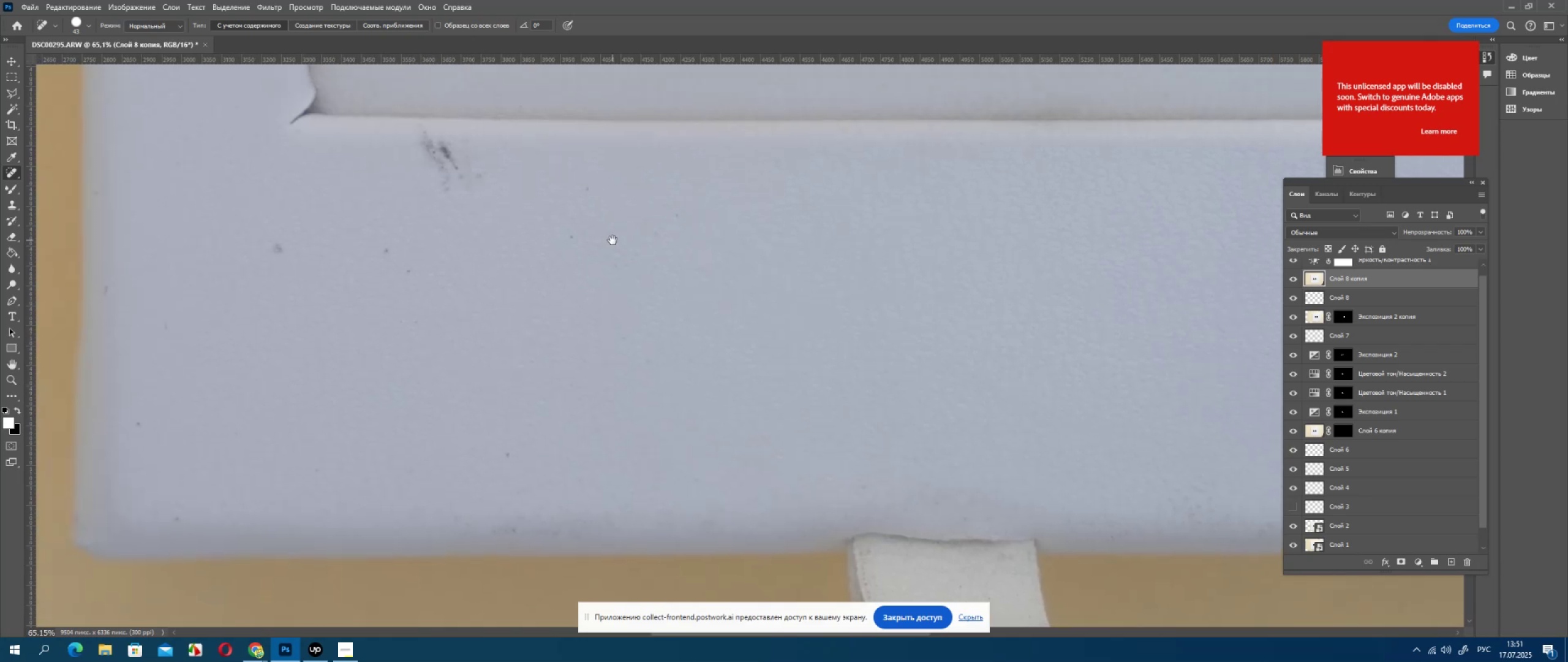 
triple_click([612, 240])
 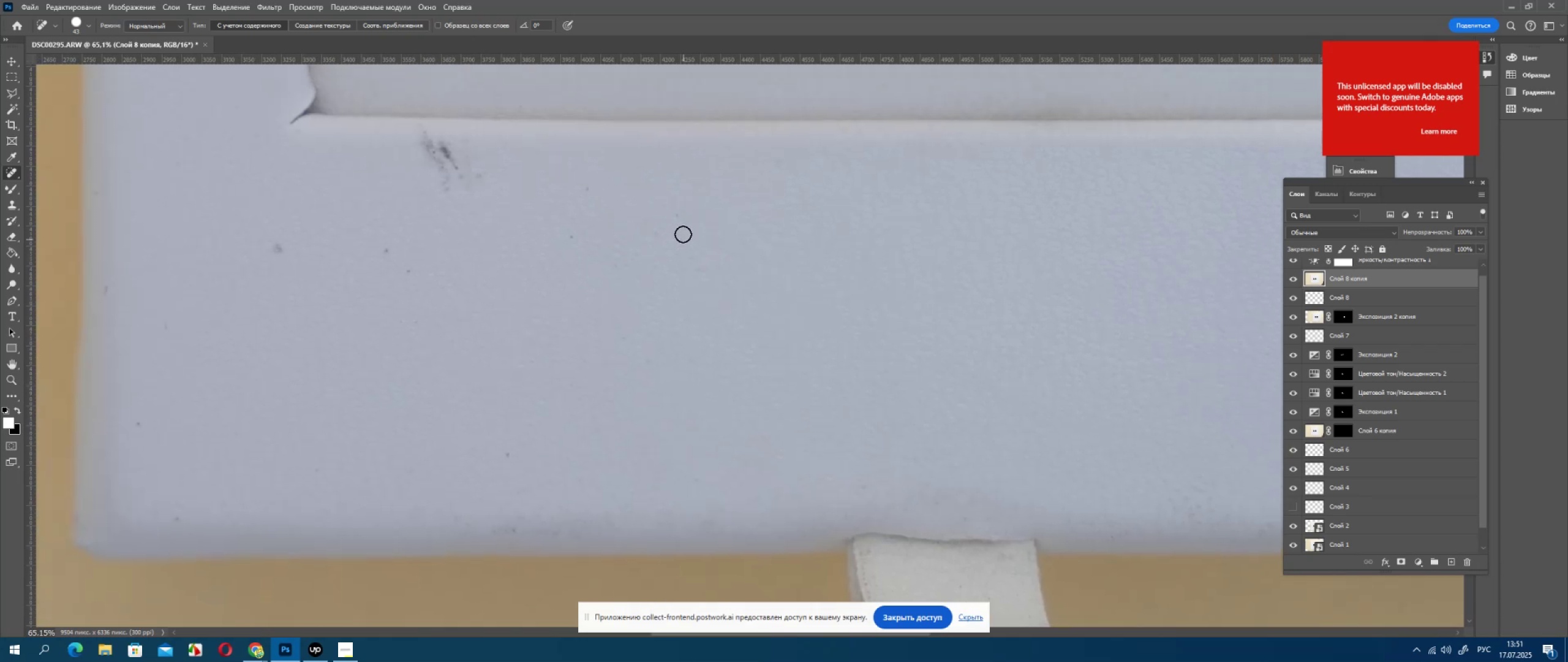 
left_click_drag(start_coordinate=[679, 216], to_coordinate=[672, 222])
 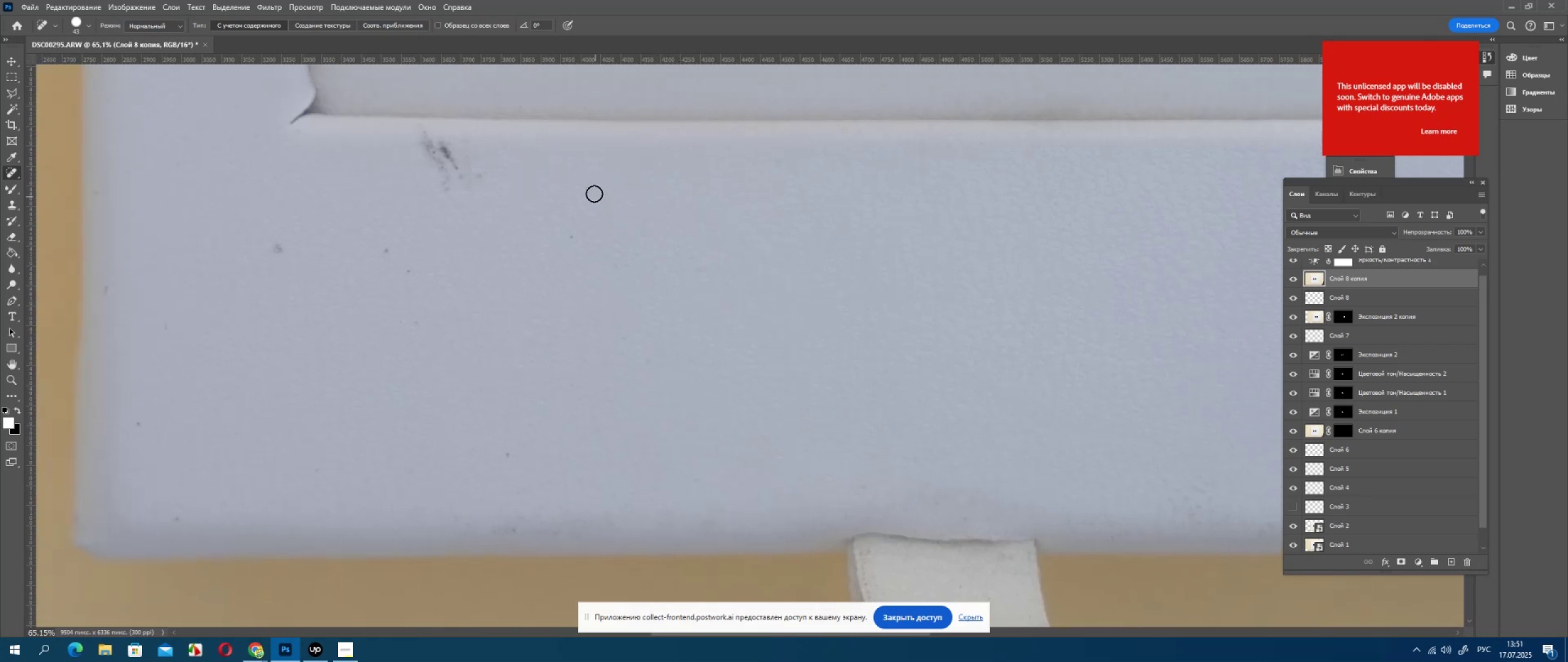 
left_click_drag(start_coordinate=[587, 188], to_coordinate=[587, 192])
 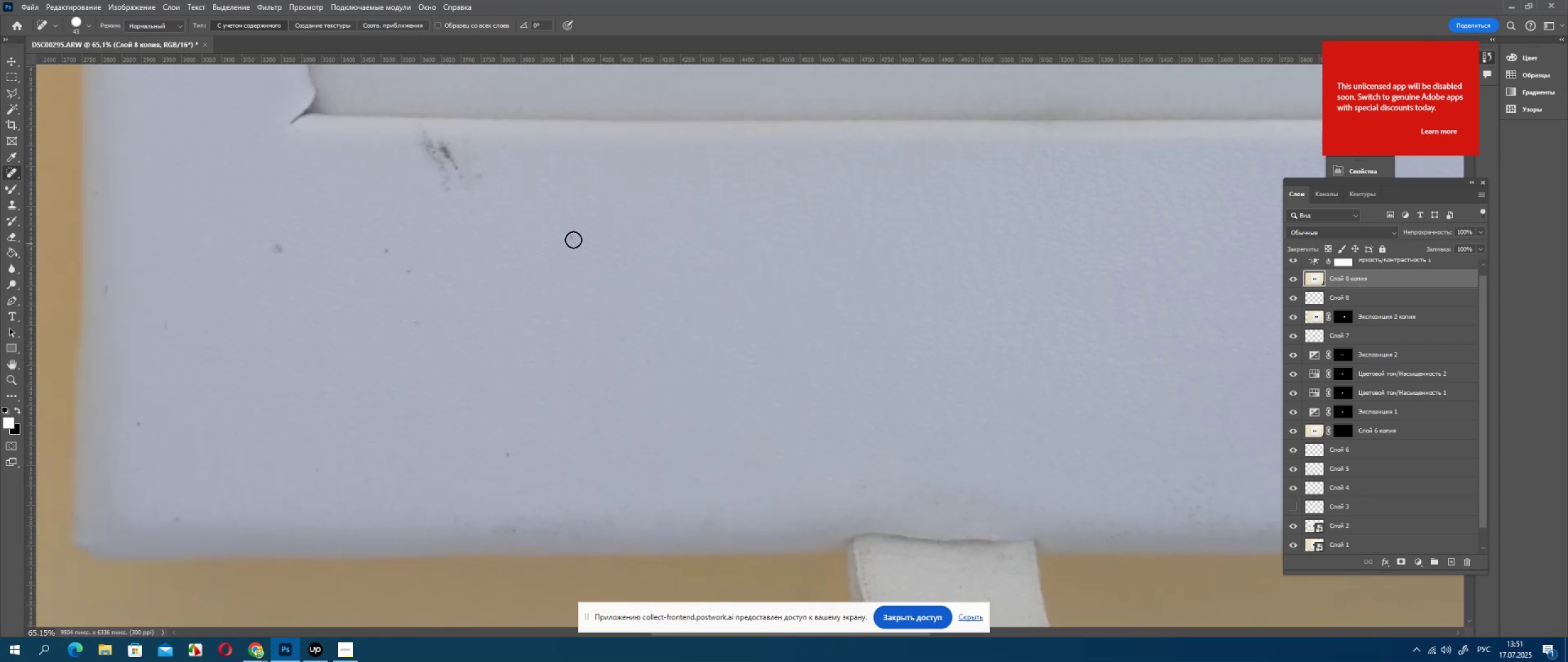 
left_click([573, 240])
 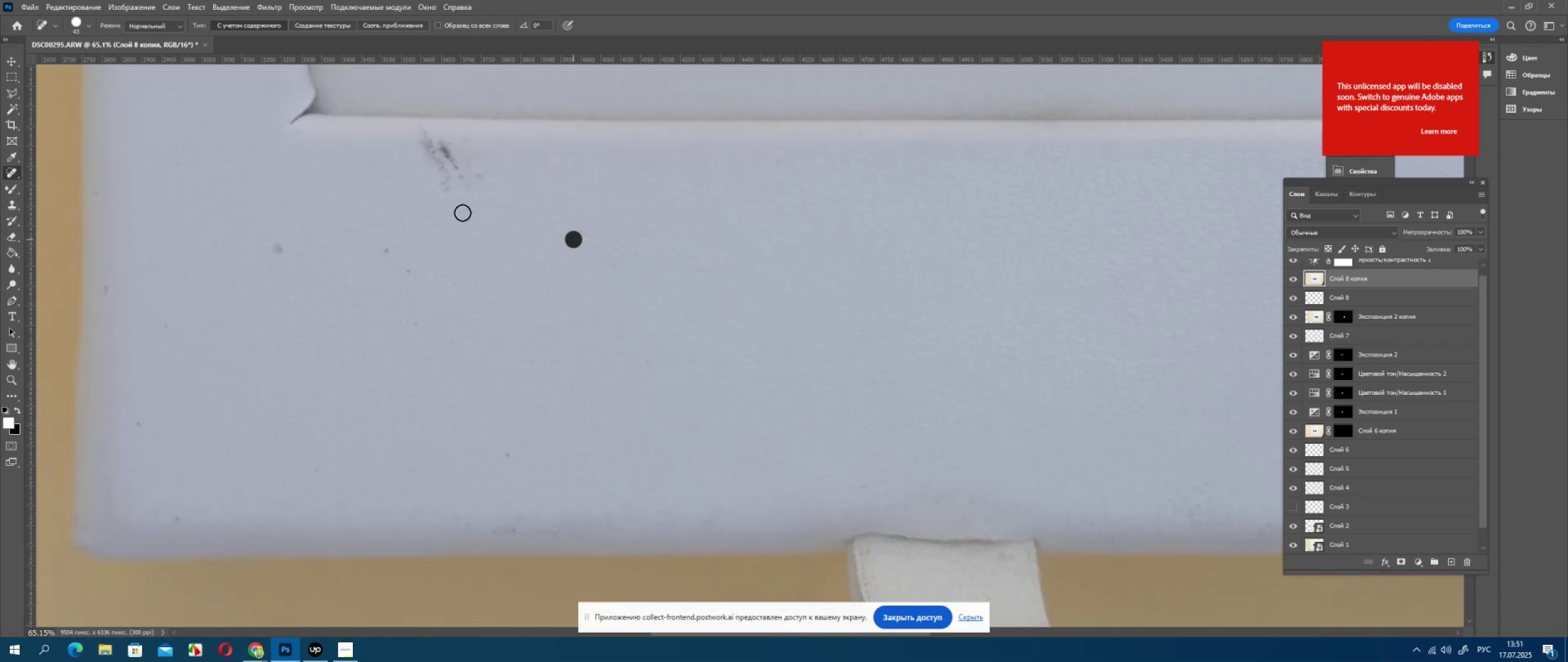 
hold_key(key=Space, duration=0.58)
 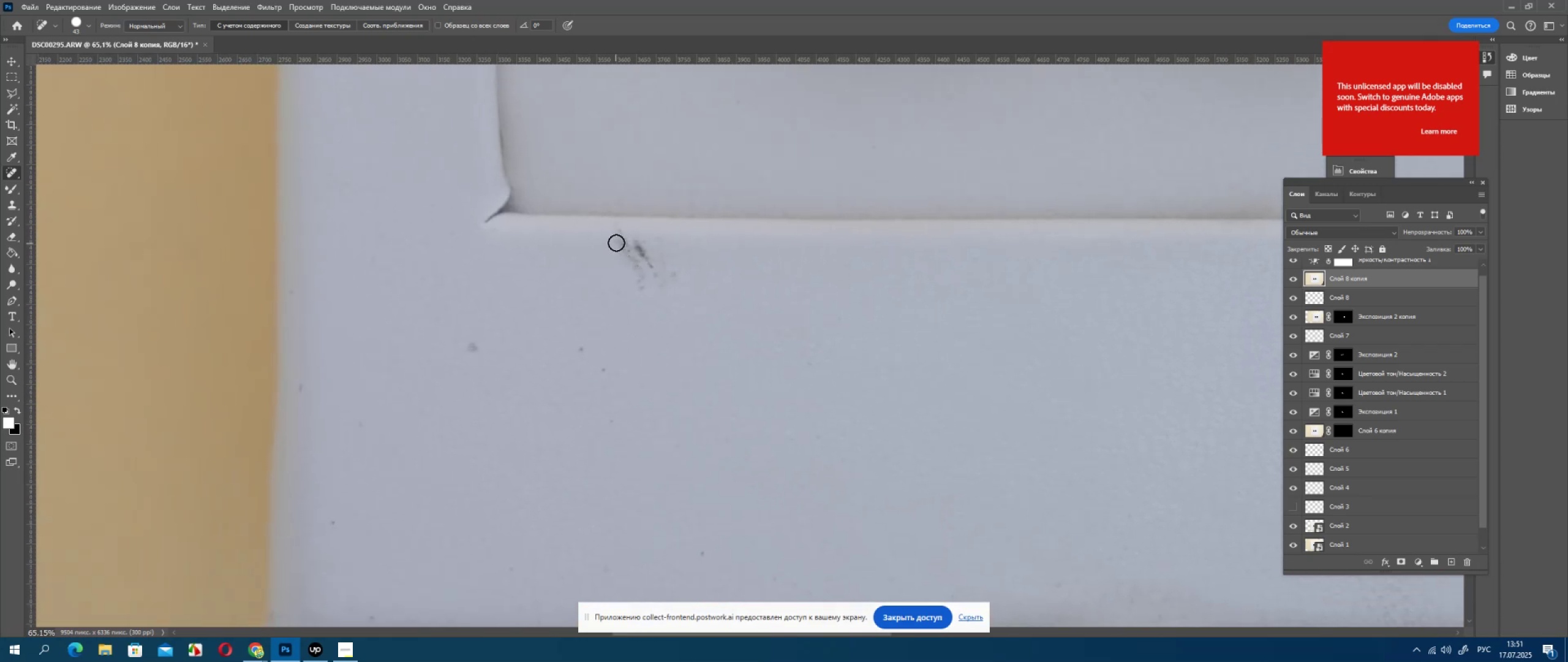 
left_click_drag(start_coordinate=[480, 225], to_coordinate=[585, 277])
 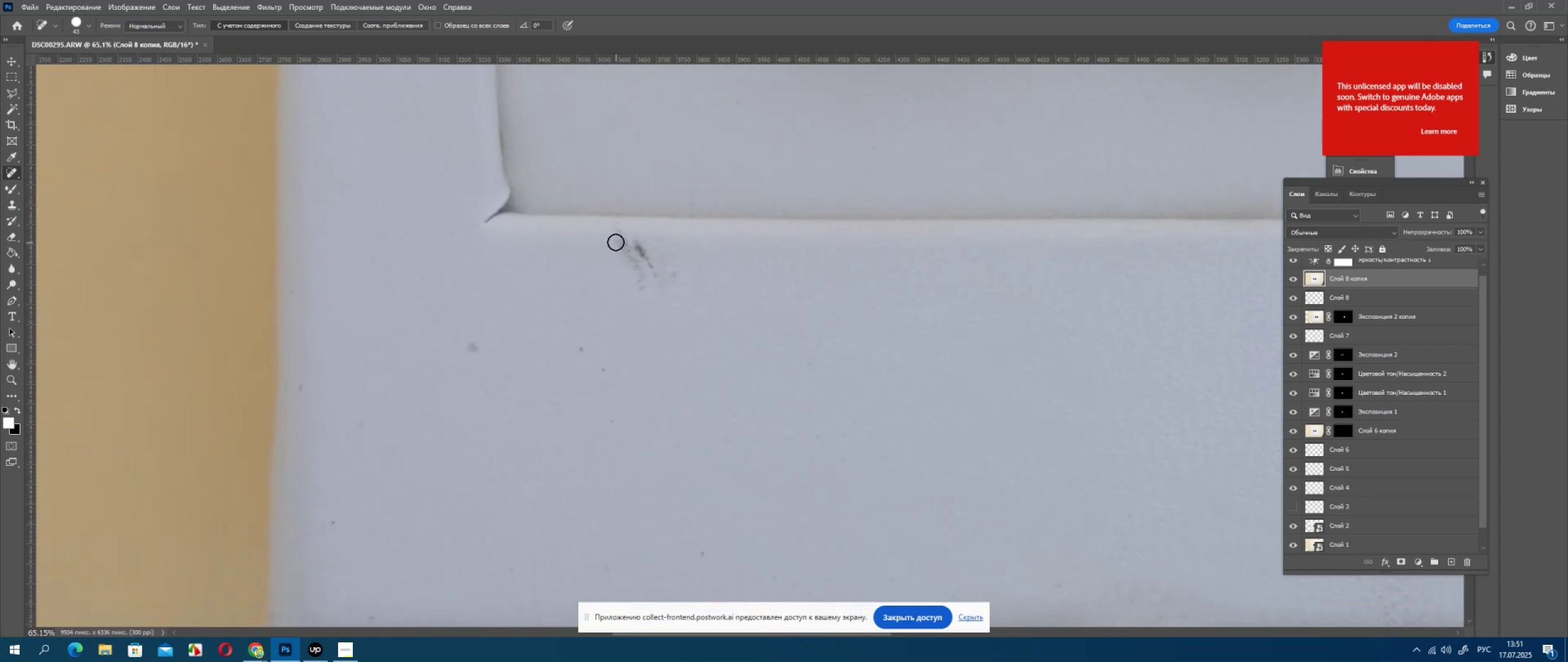 
left_click_drag(start_coordinate=[620, 235], to_coordinate=[641, 293])
 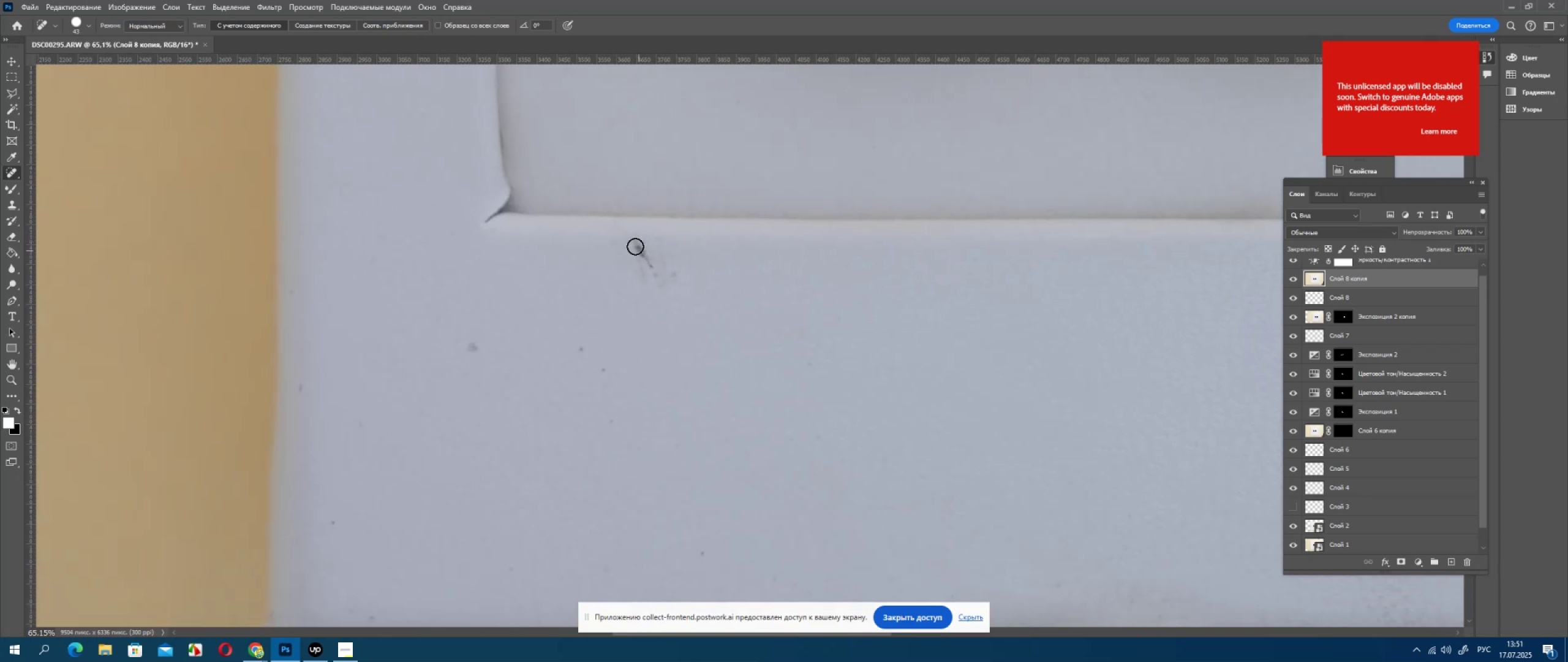 
left_click_drag(start_coordinate=[640, 246], to_coordinate=[659, 286])
 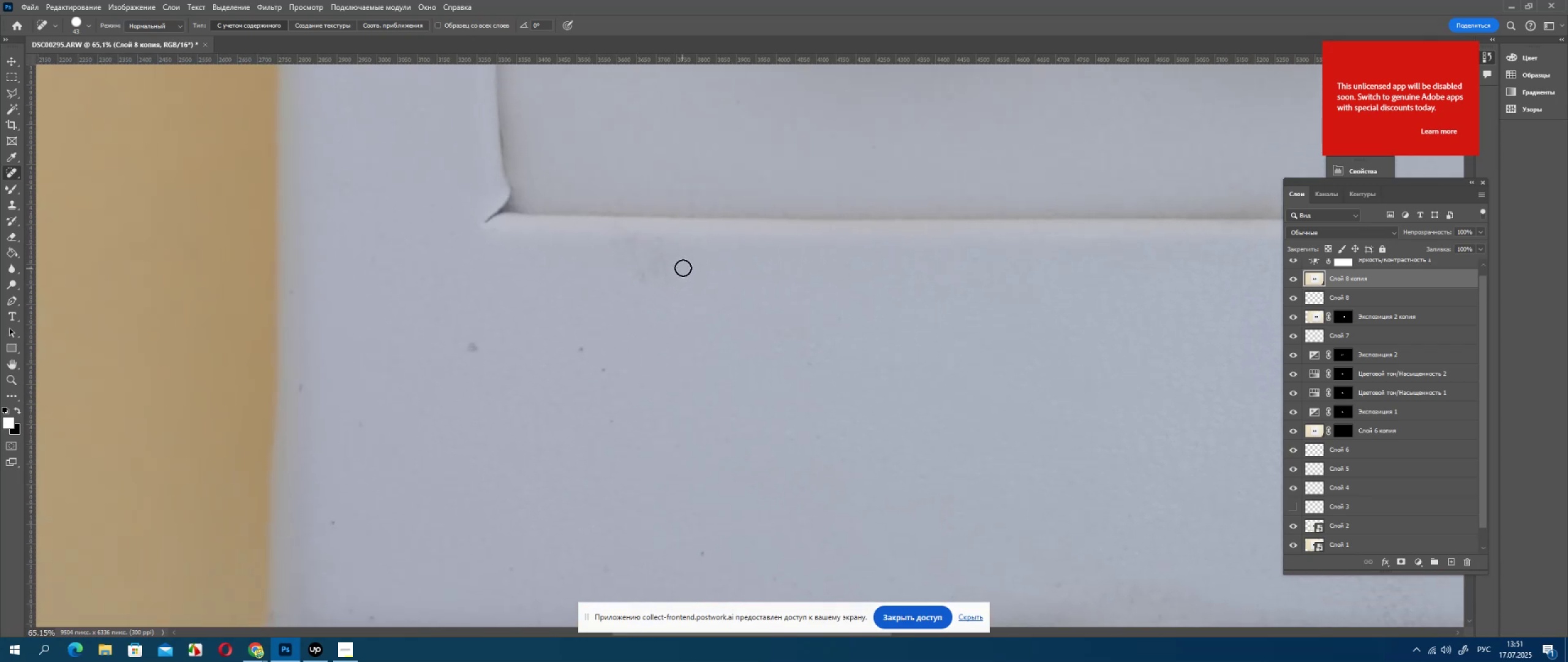 
left_click_drag(start_coordinate=[670, 270], to_coordinate=[662, 259])
 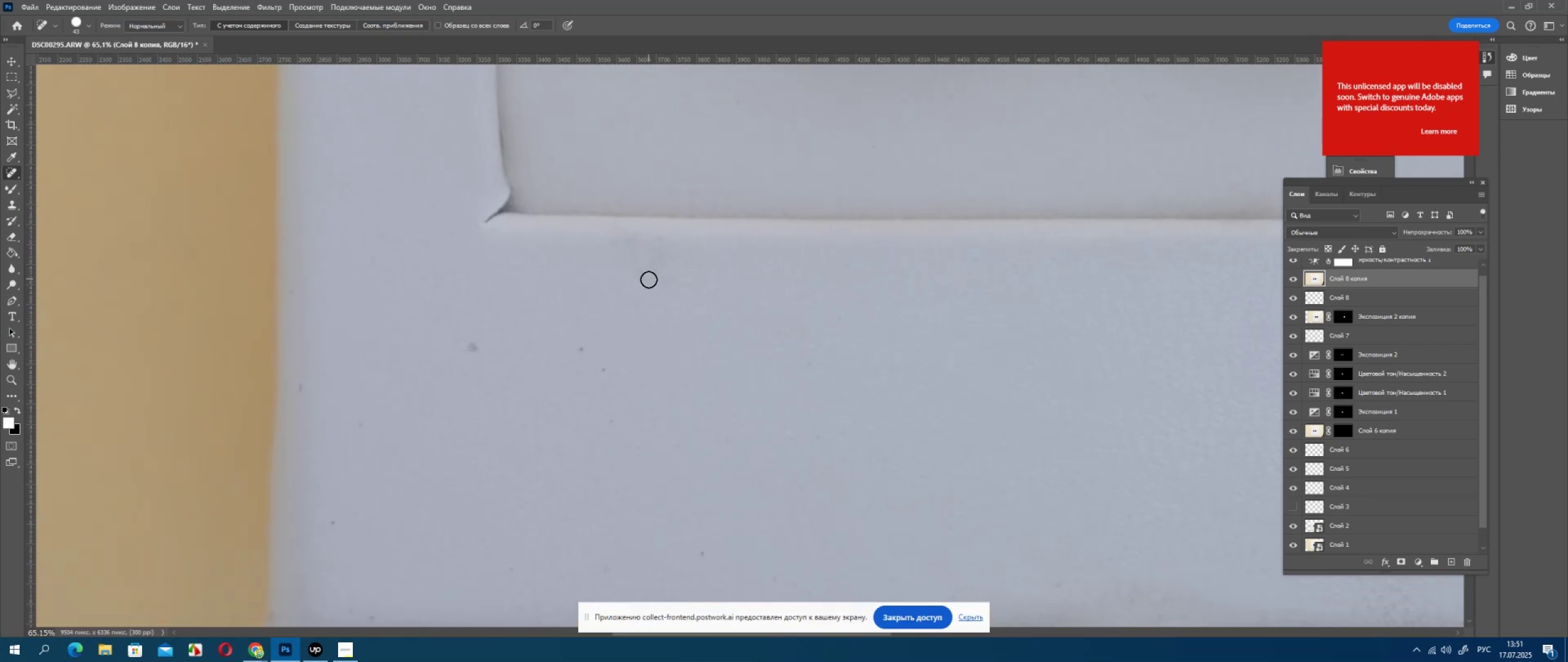 
left_click_drag(start_coordinate=[649, 280], to_coordinate=[635, 280])
 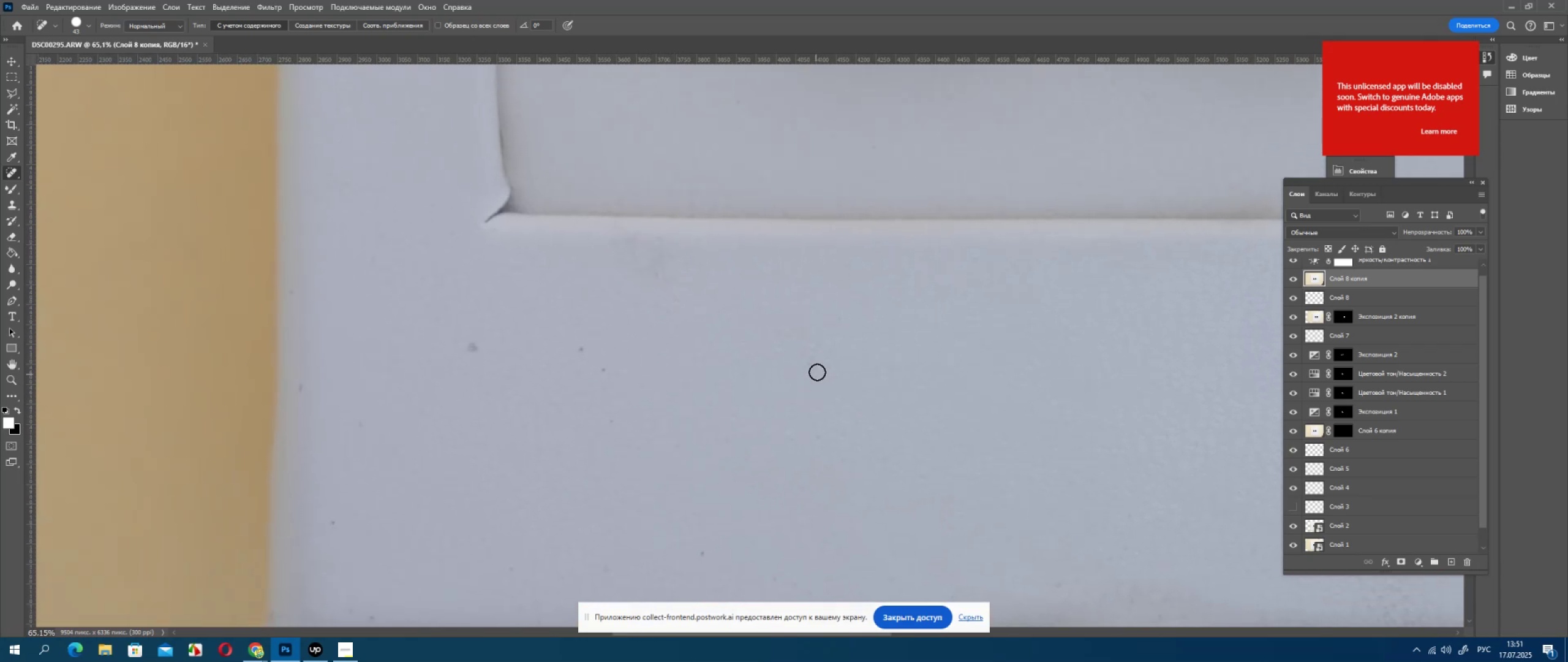 
left_click_drag(start_coordinate=[817, 365], to_coordinate=[811, 362])
 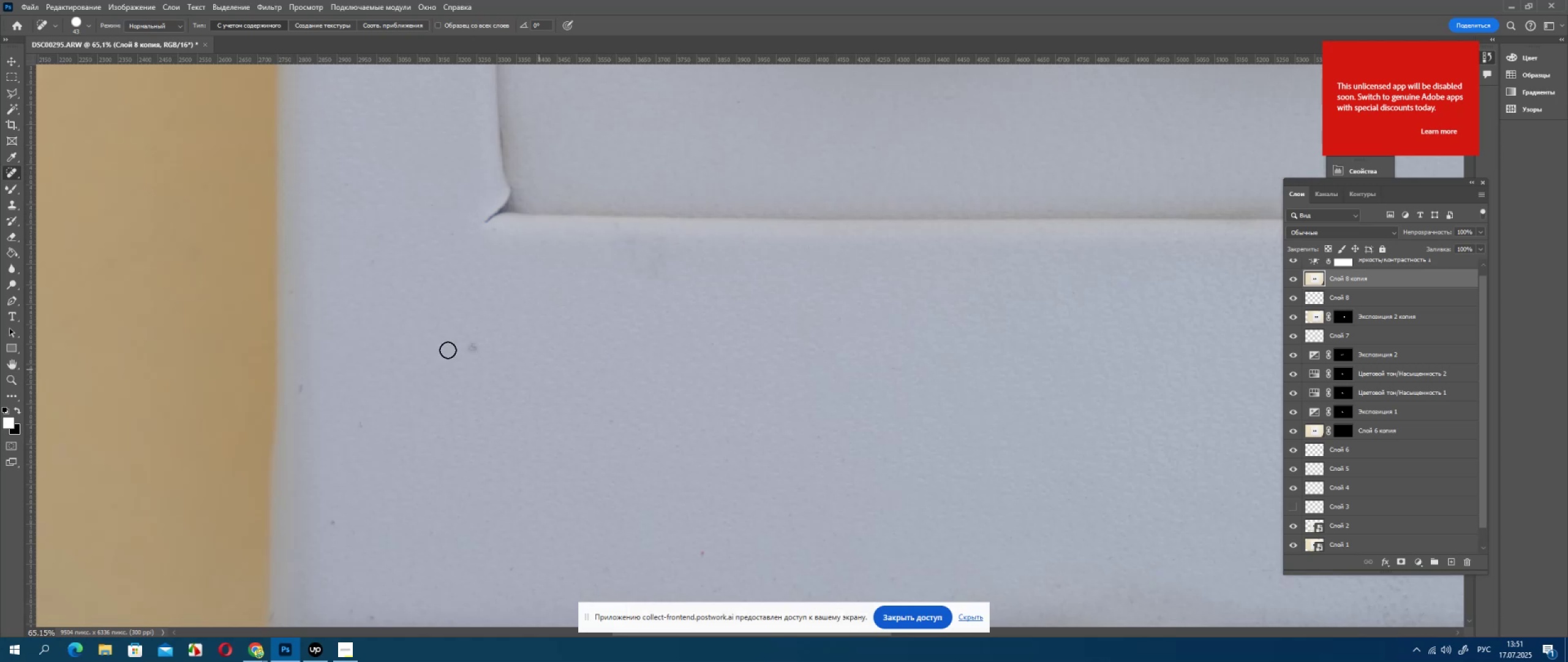 
left_click([474, 346])
 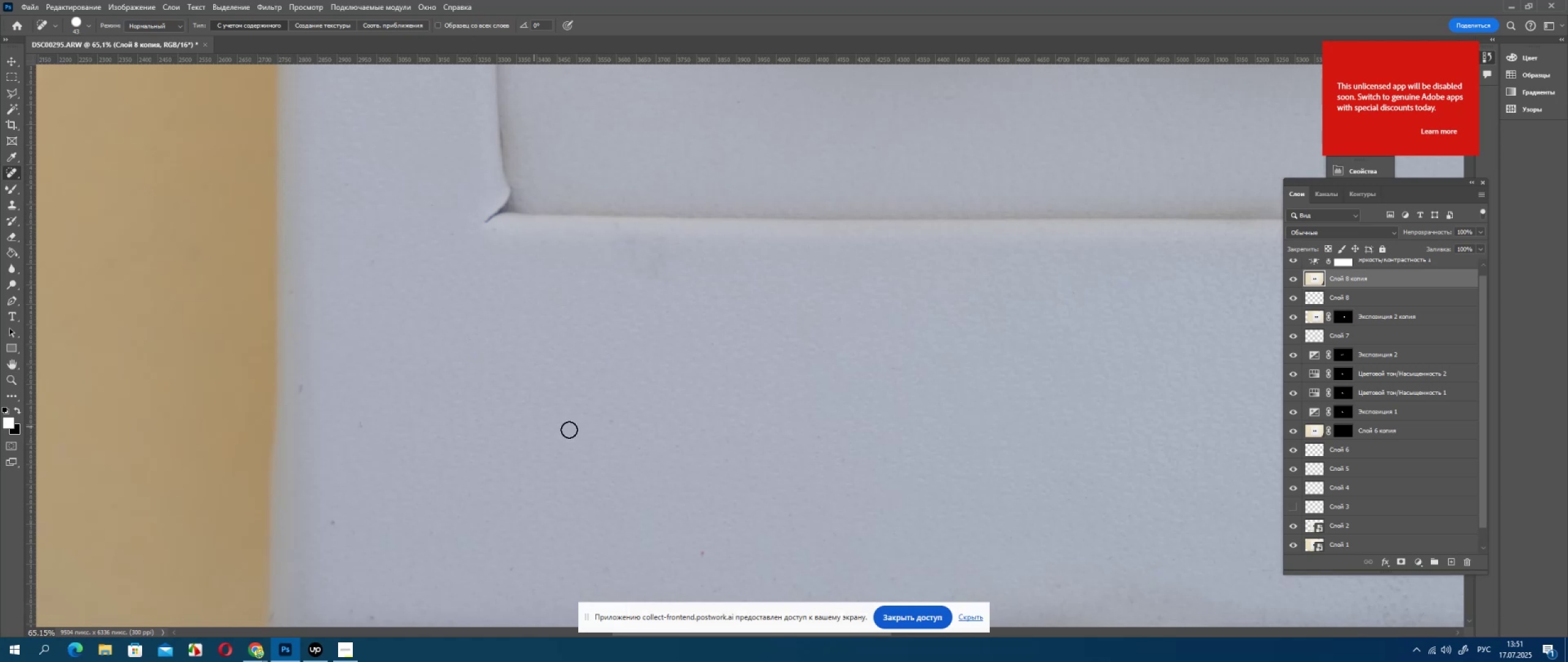 
hold_key(key=Space, duration=0.57)
 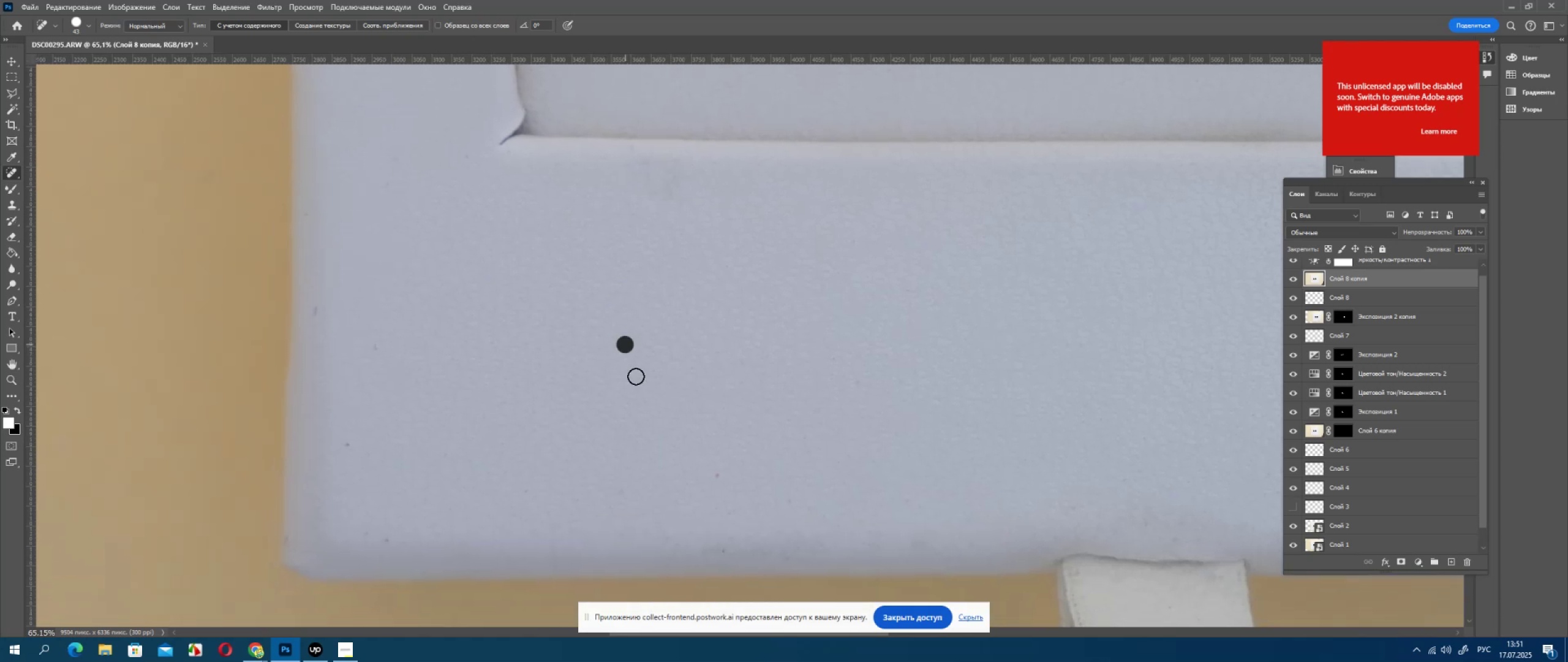 
left_click_drag(start_coordinate=[592, 431], to_coordinate=[607, 353])
 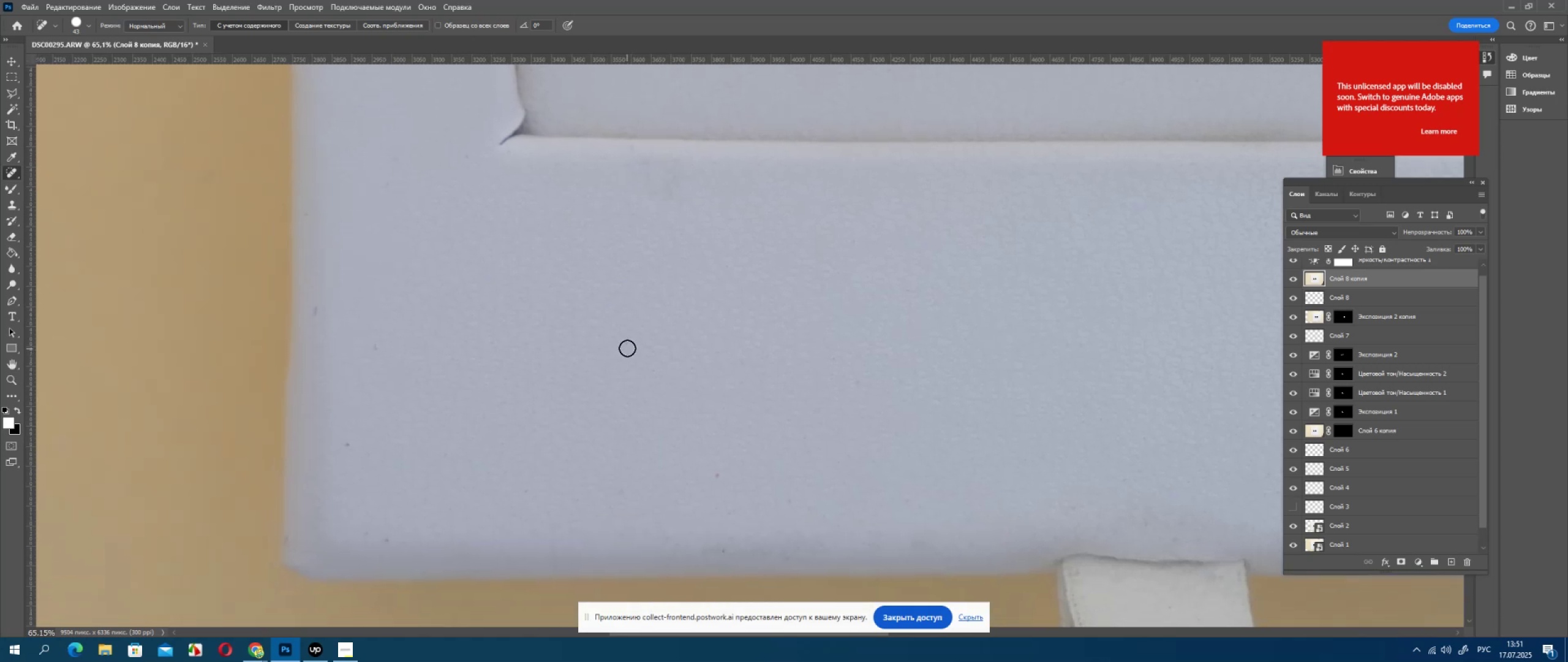 
left_click_drag(start_coordinate=[625, 344], to_coordinate=[626, 348])
 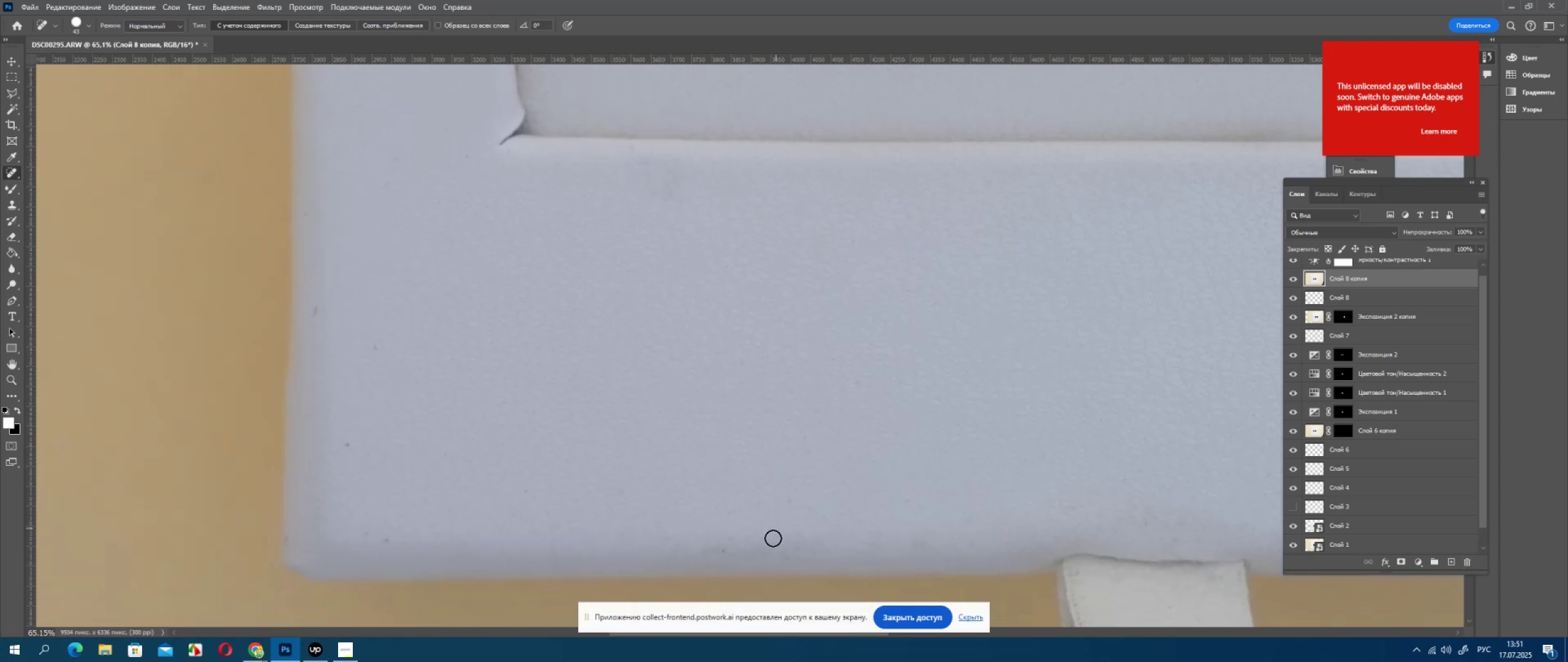 
left_click_drag(start_coordinate=[724, 554], to_coordinate=[722, 550])
 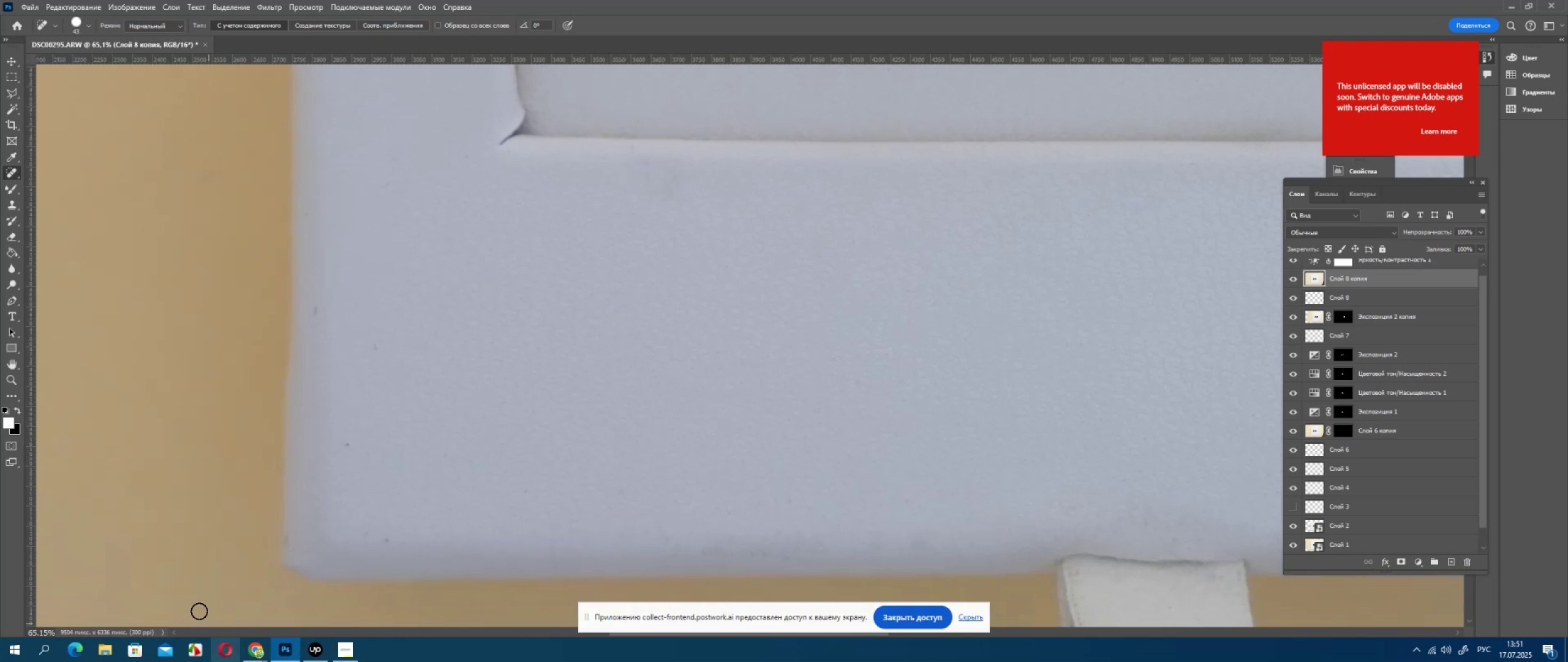 
left_click_drag(start_coordinate=[398, 541], to_coordinate=[347, 538])
 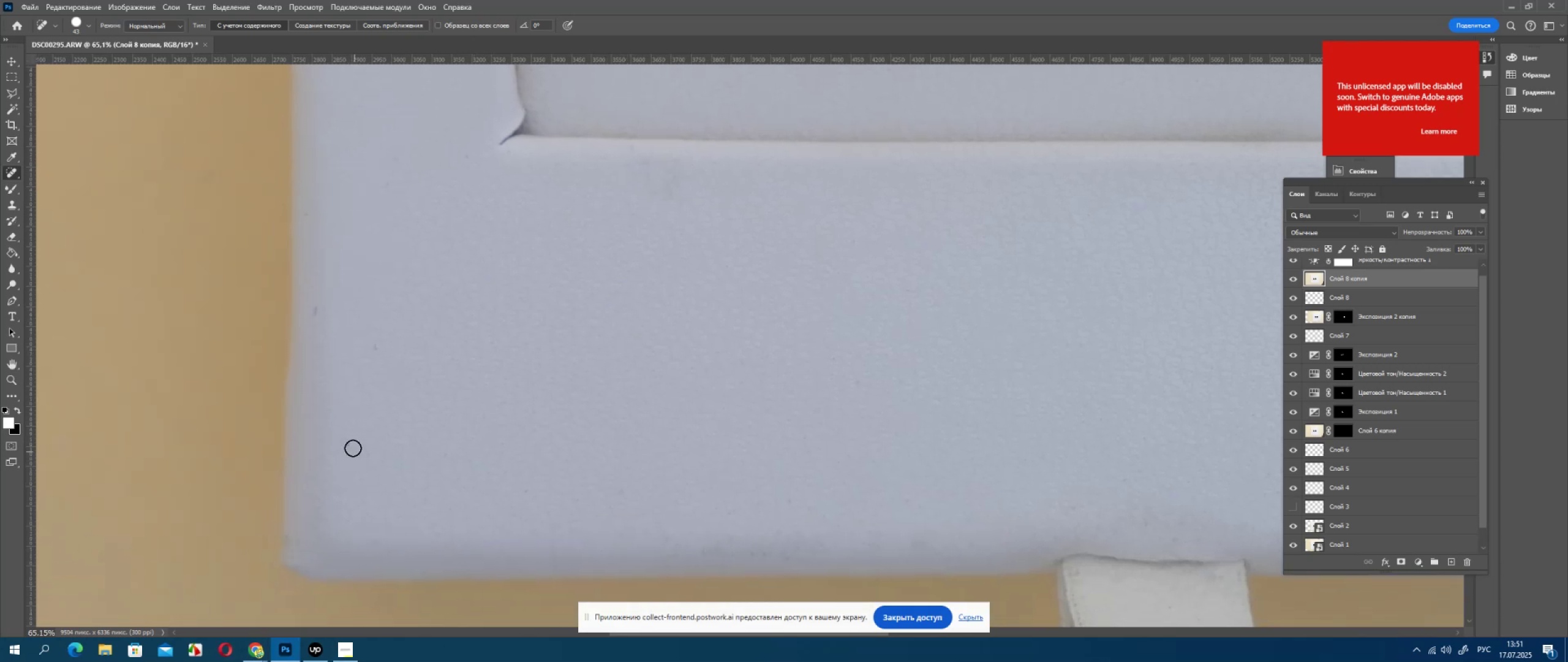 
left_click_drag(start_coordinate=[350, 444], to_coordinate=[349, 447])
 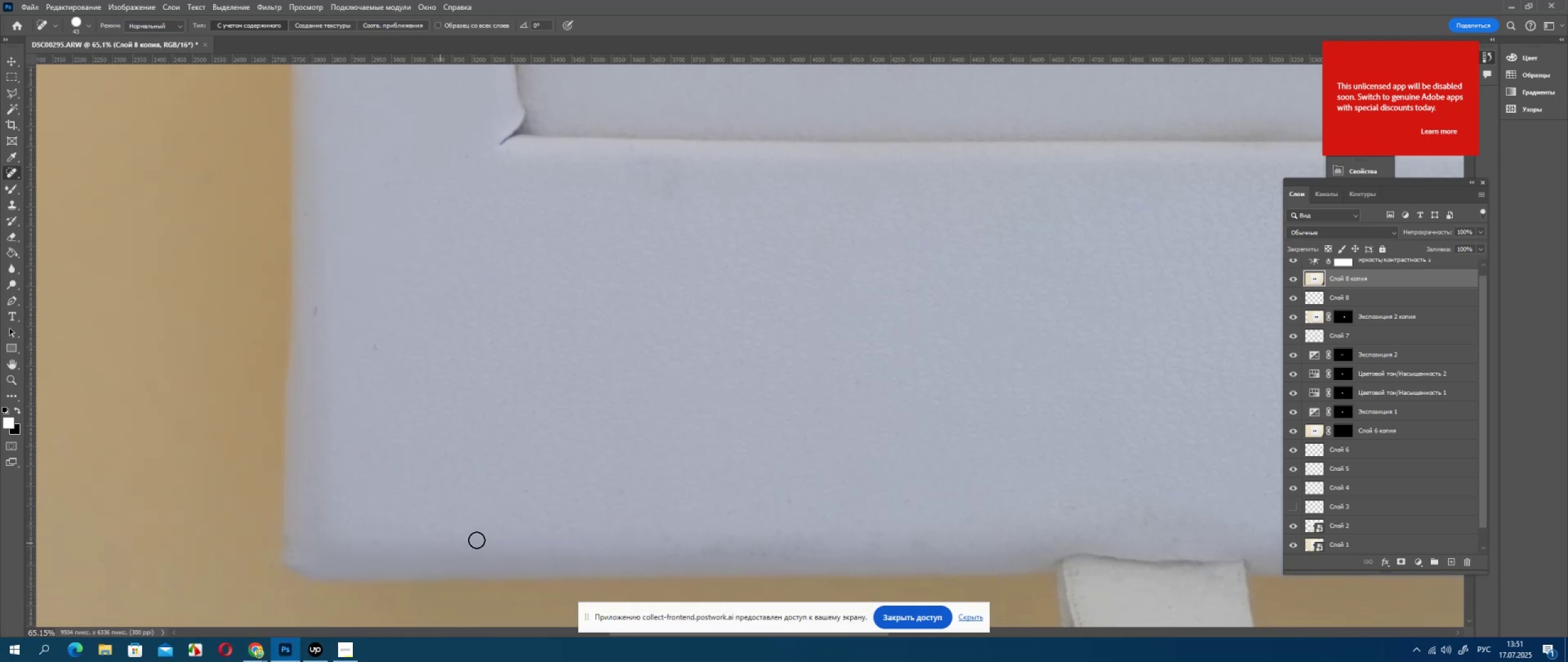 
hold_key(key=Space, duration=0.62)
 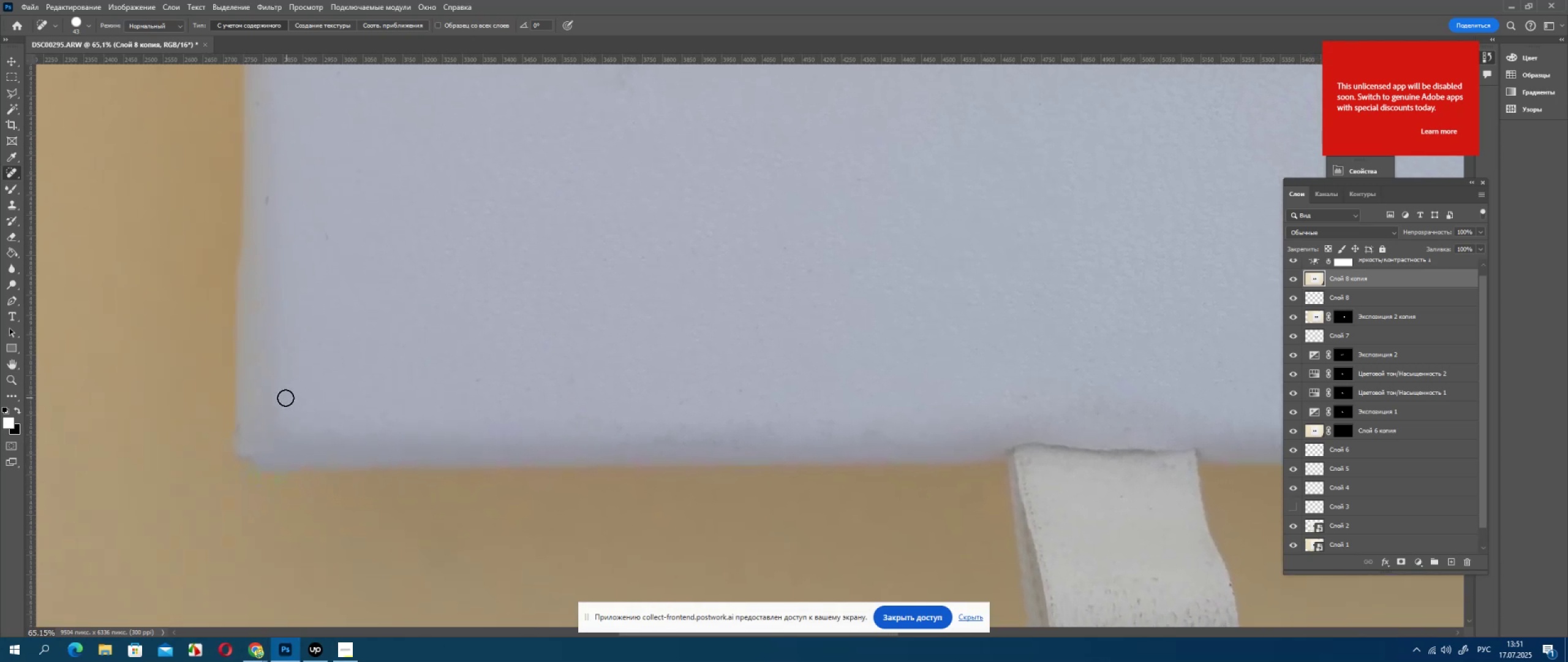 
left_click_drag(start_coordinate=[635, 519], to_coordinate=[598, 434])
 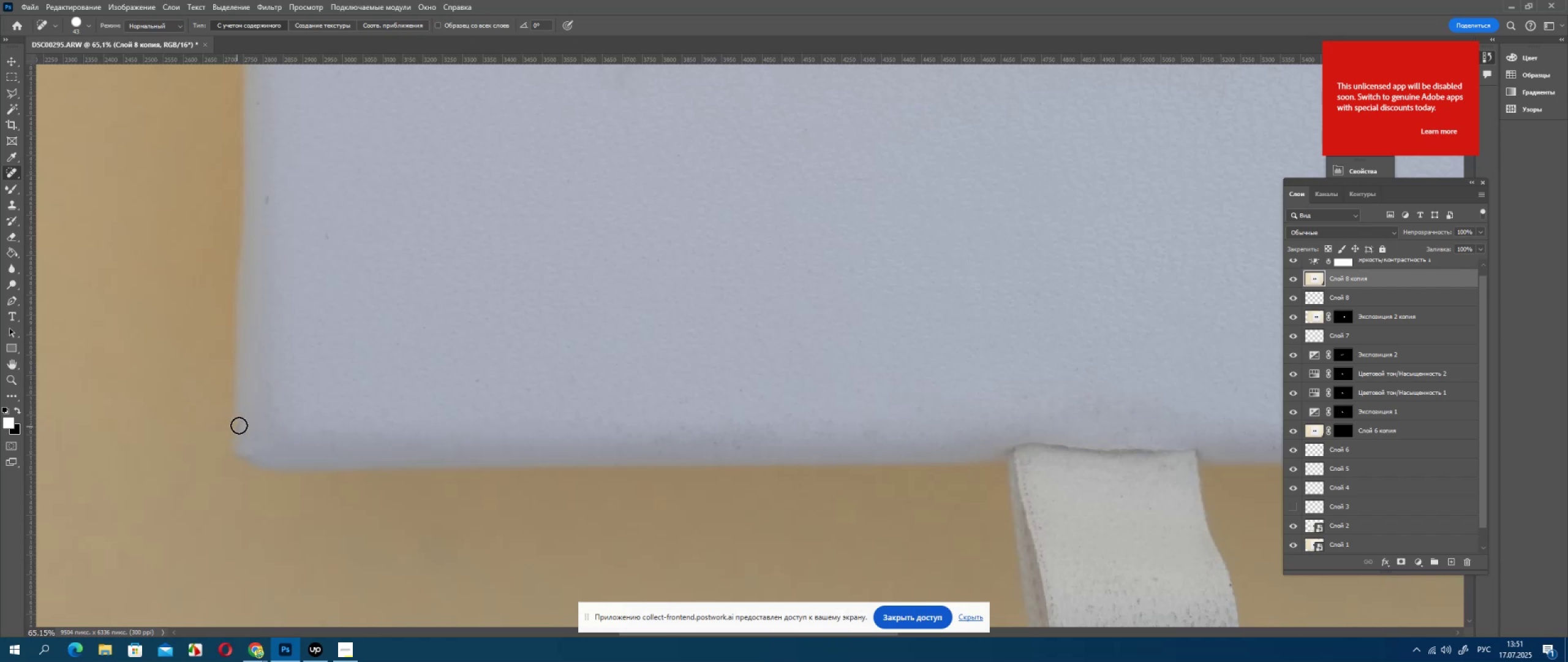 
hold_key(key=Space, duration=0.62)
 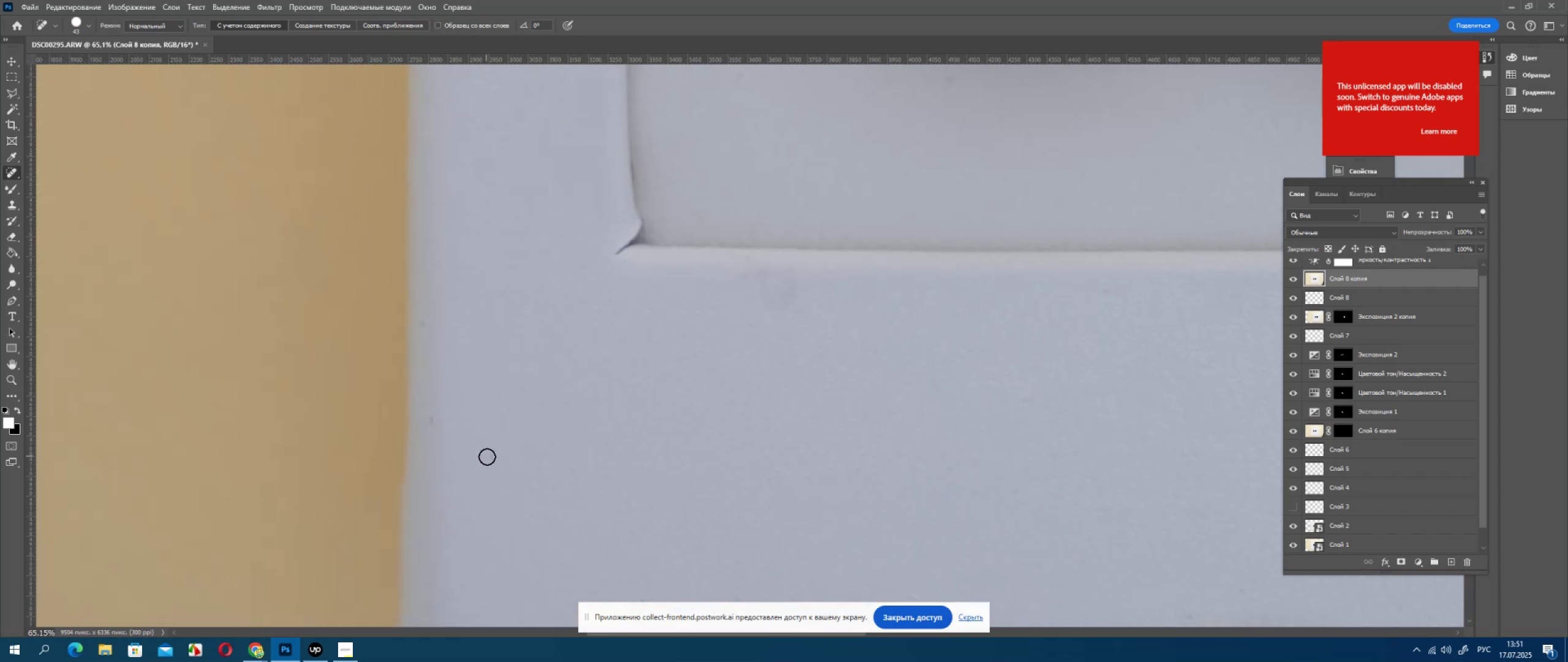 
left_click_drag(start_coordinate=[325, 232], to_coordinate=[401, 335])
 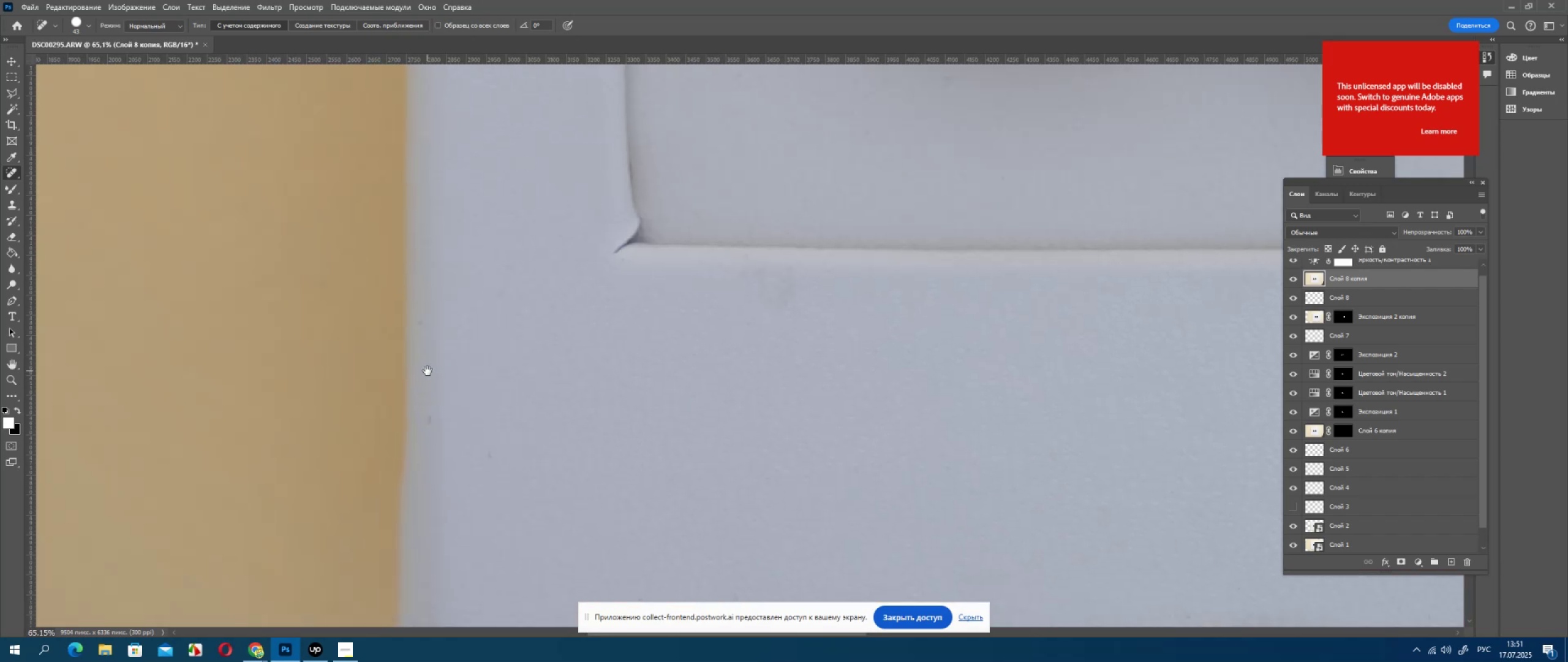 
triple_click([428, 371])
 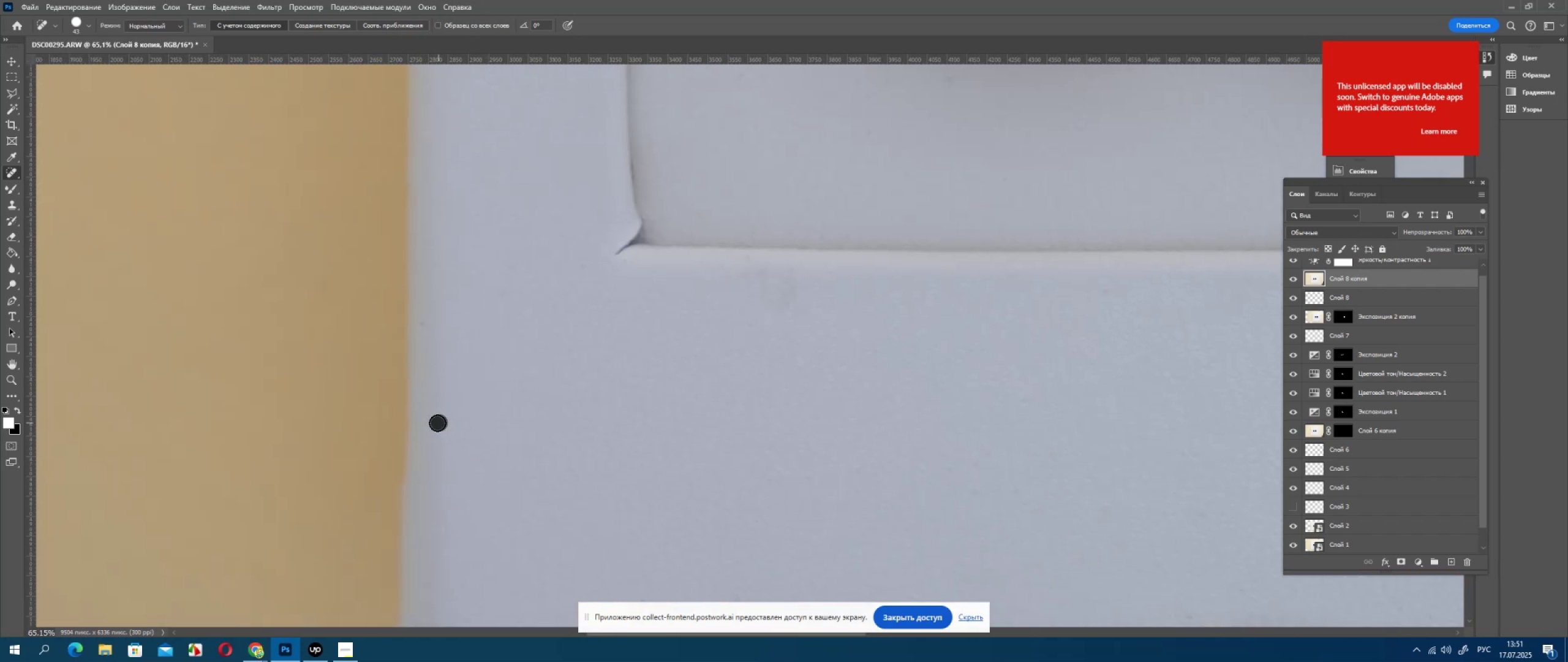 
left_click_drag(start_coordinate=[760, 273], to_coordinate=[775, 305])
 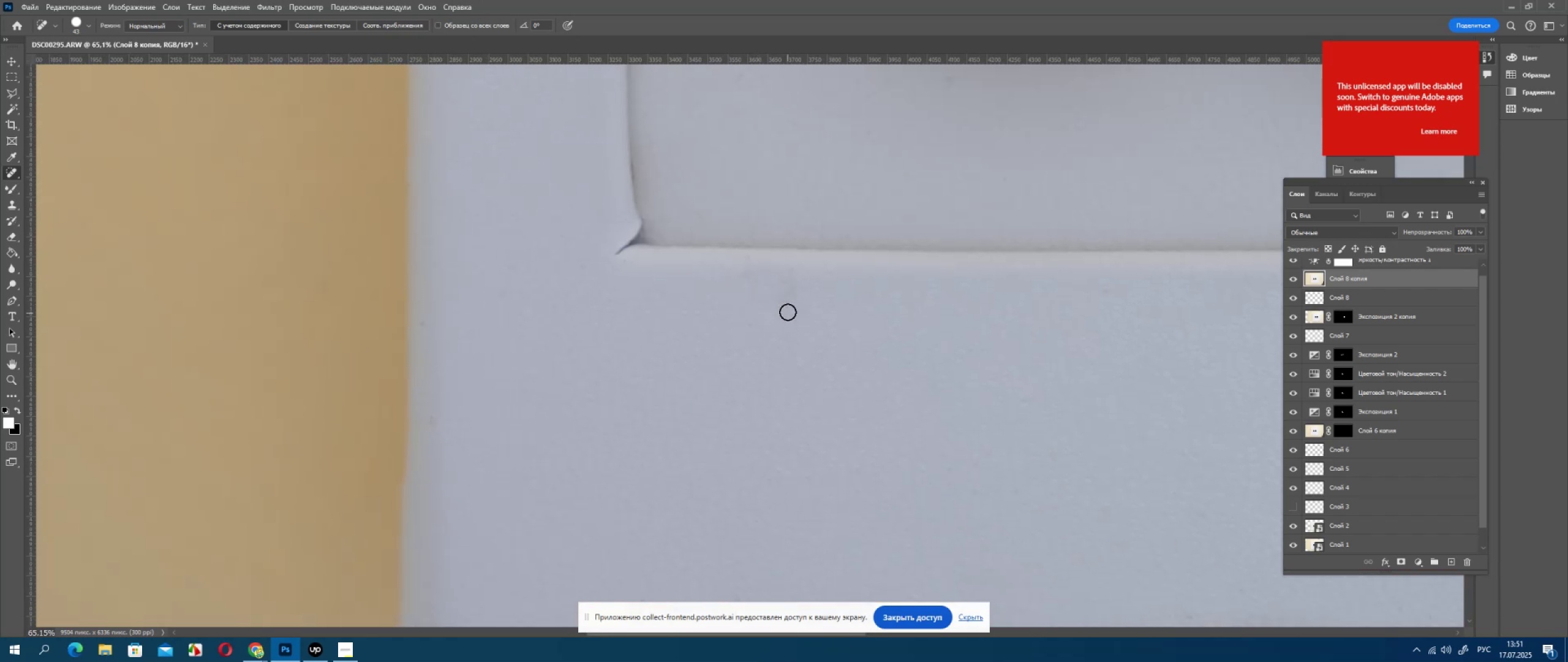 
left_click_drag(start_coordinate=[788, 308], to_coordinate=[788, 278])
 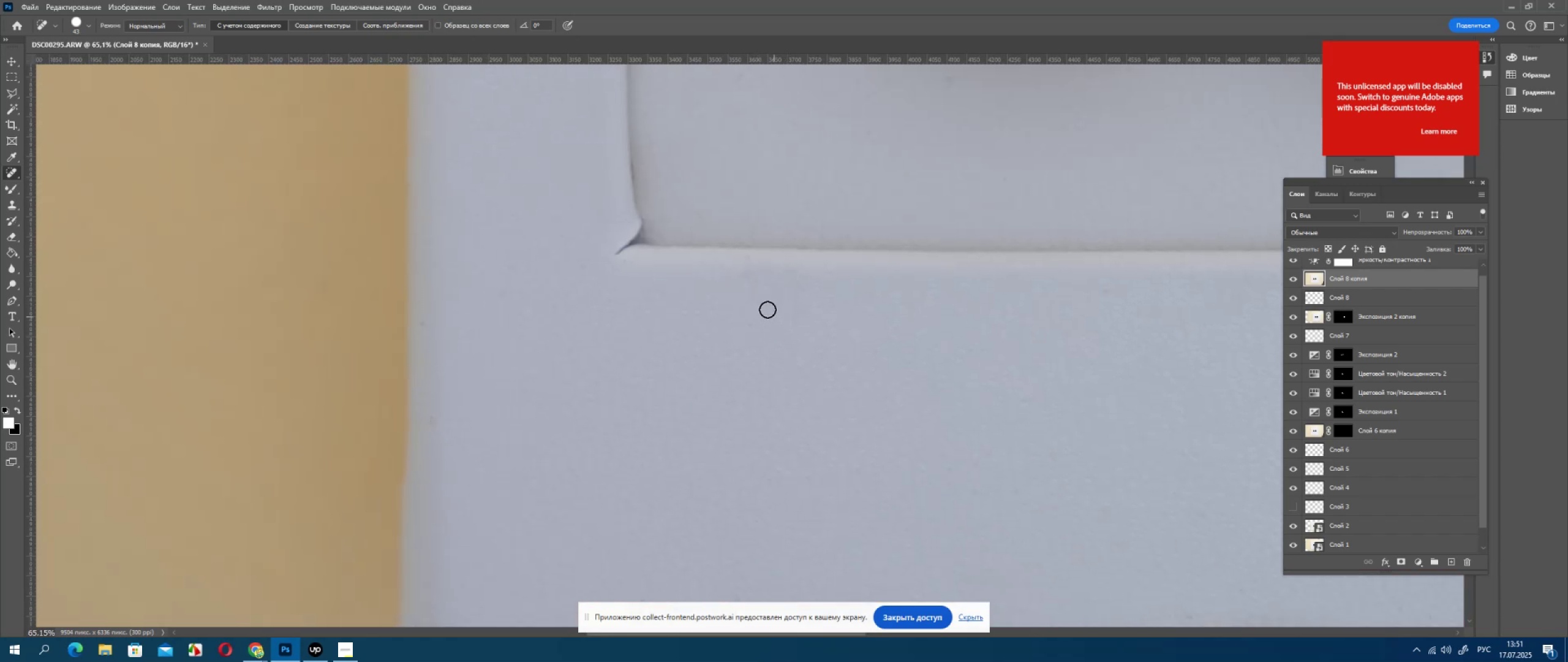 
left_click_drag(start_coordinate=[758, 292], to_coordinate=[761, 314])
 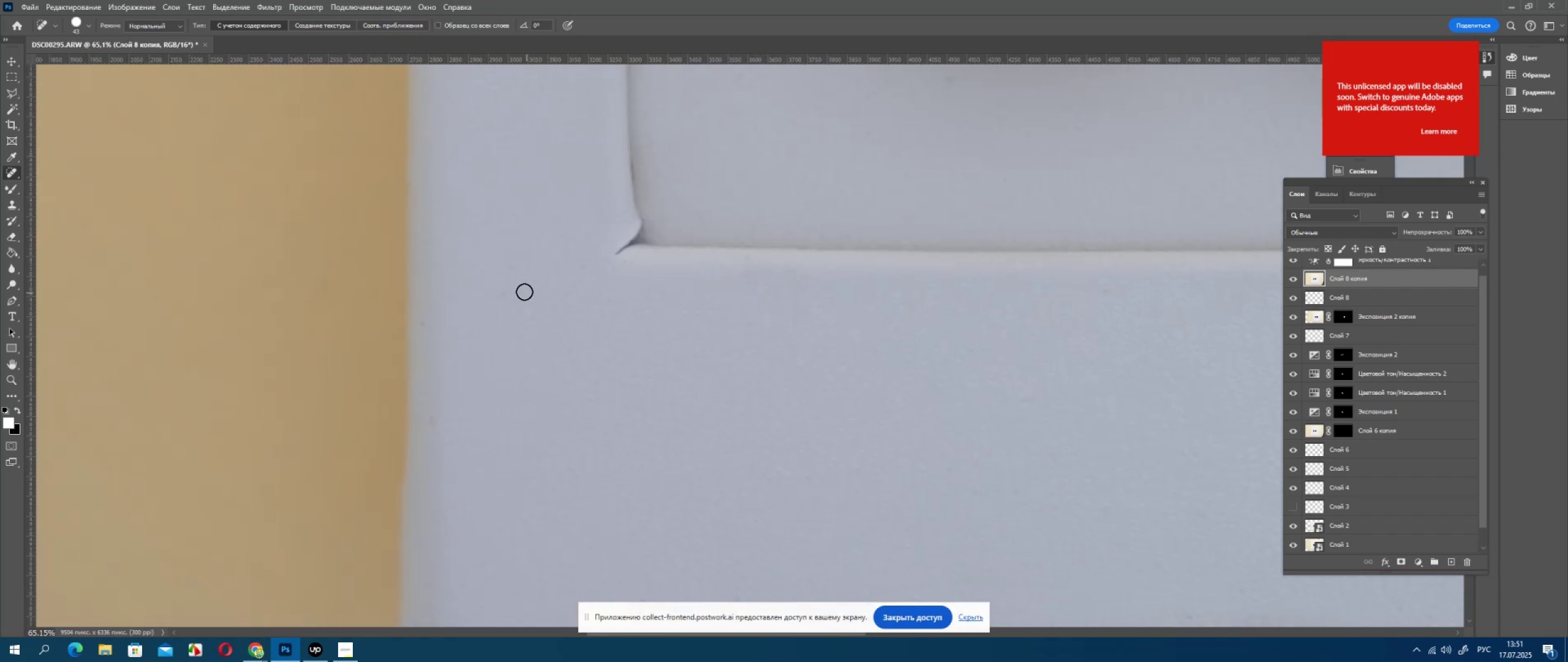 
left_click_drag(start_coordinate=[509, 292], to_coordinate=[499, 301])
 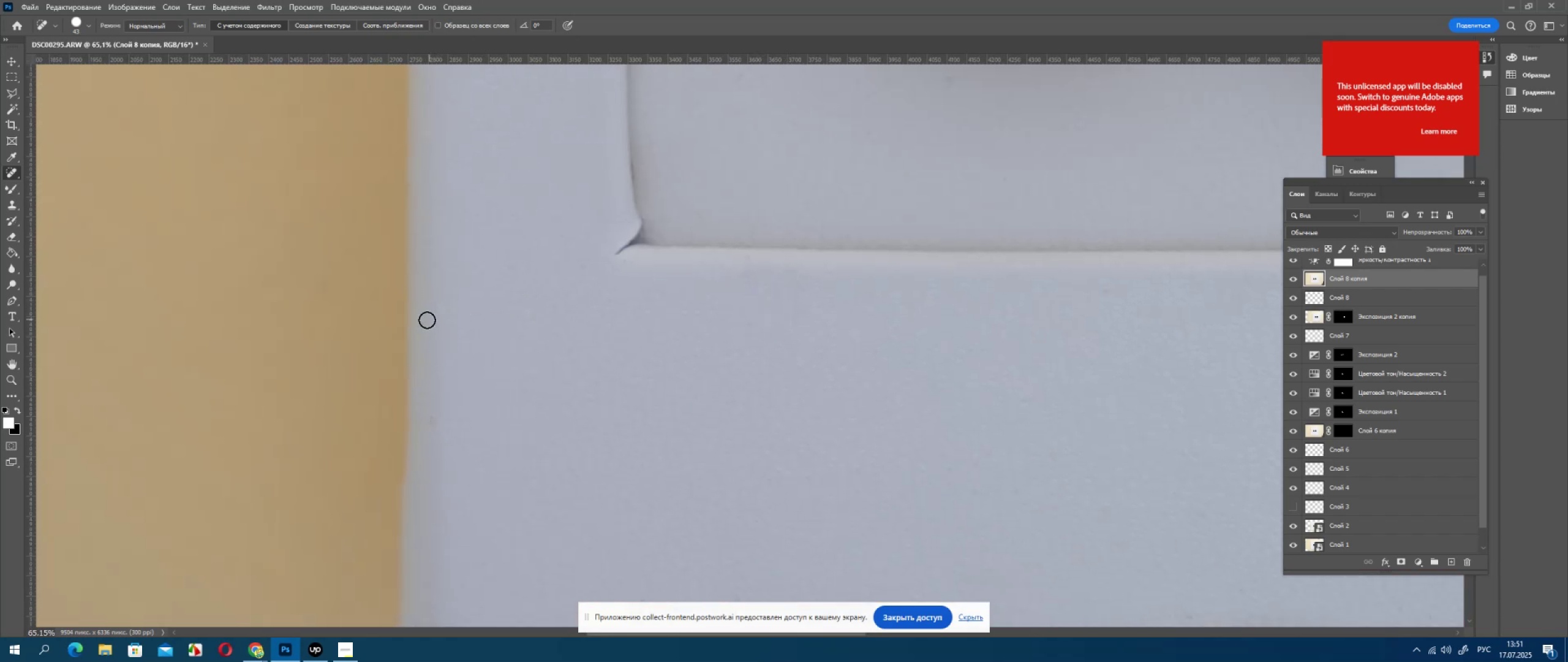 
left_click_drag(start_coordinate=[421, 322], to_coordinate=[422, 325])
 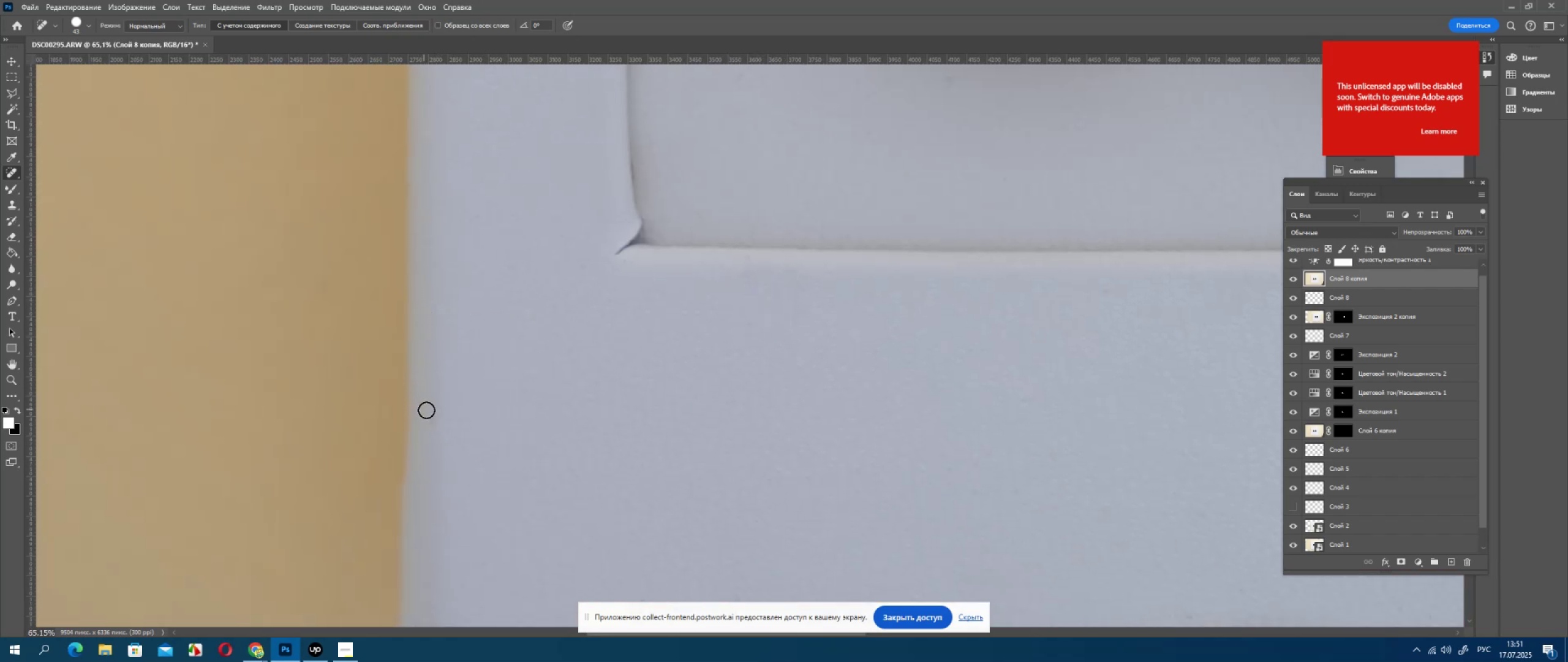 
left_click_drag(start_coordinate=[429, 417], to_coordinate=[431, 420])
 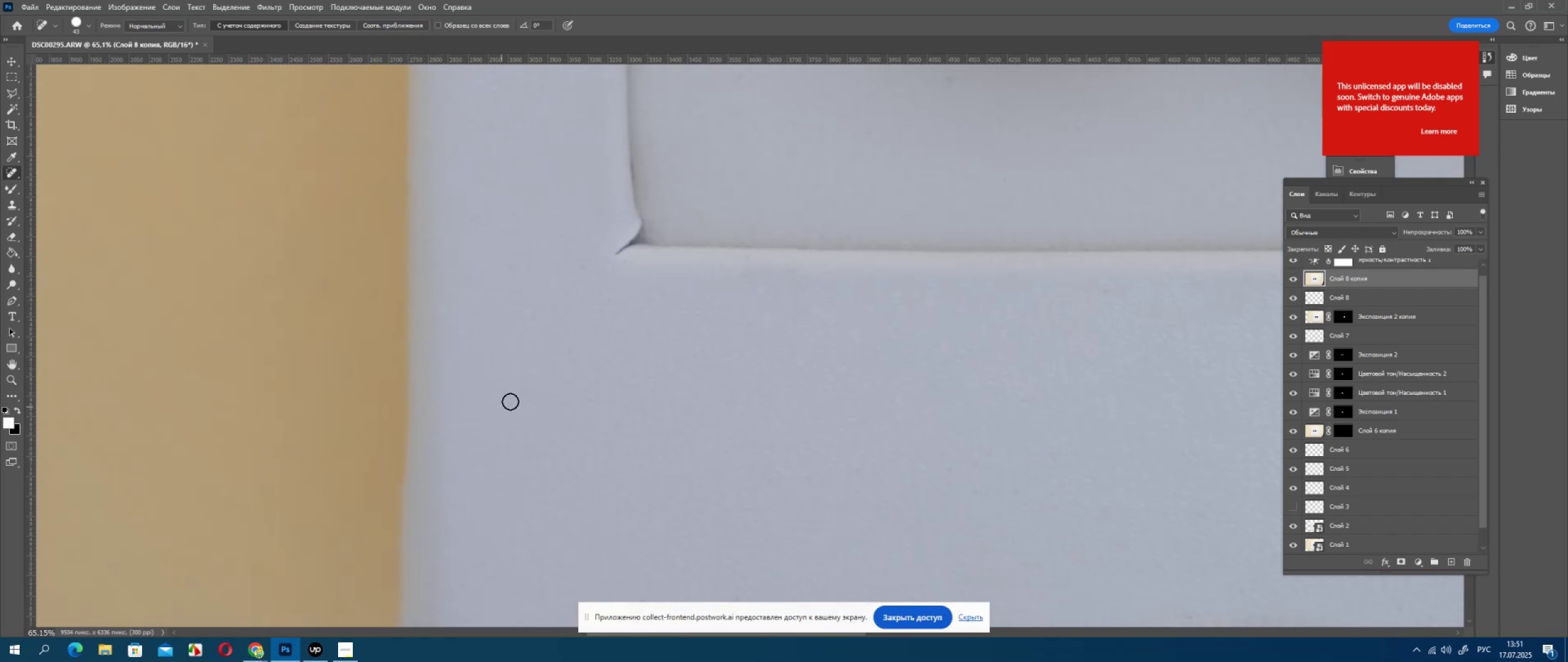 
left_click_drag(start_coordinate=[527, 393], to_coordinate=[530, 394])
 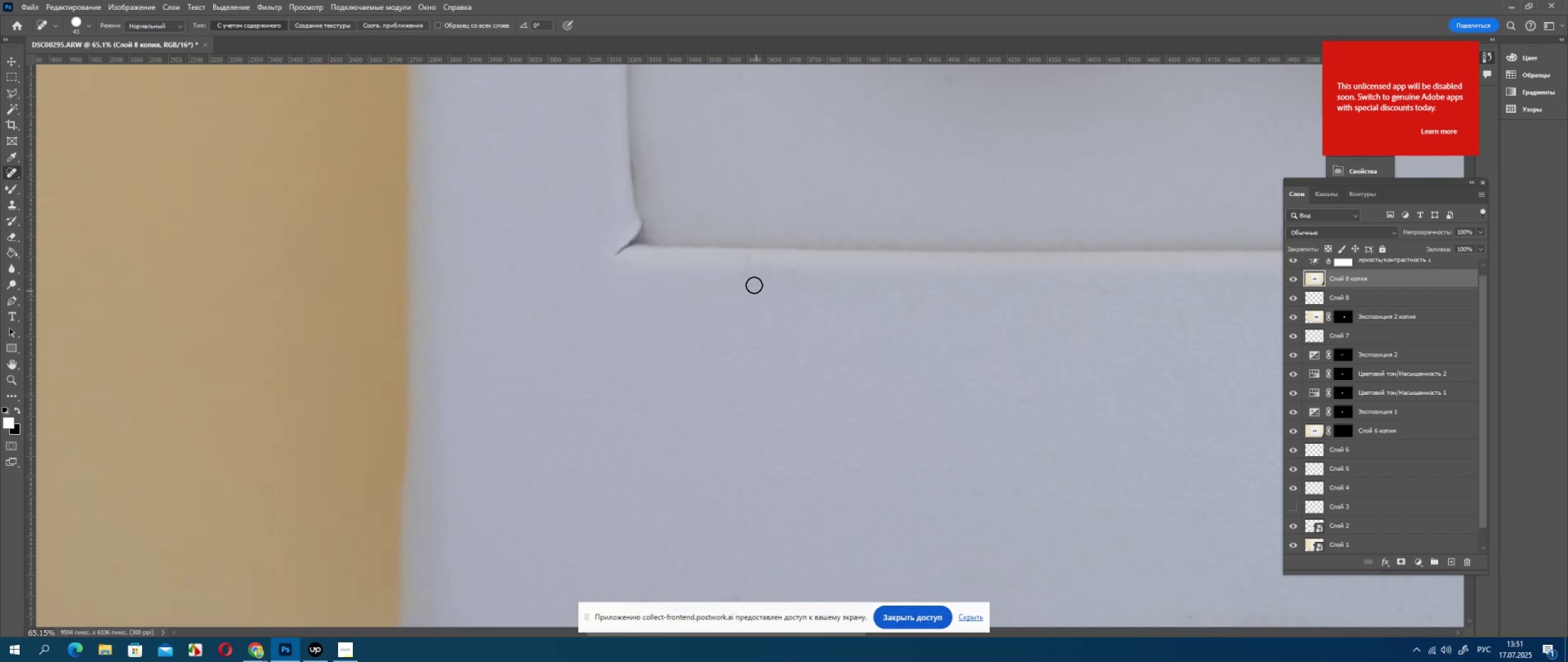 
left_click_drag(start_coordinate=[748, 277], to_coordinate=[751, 326])
 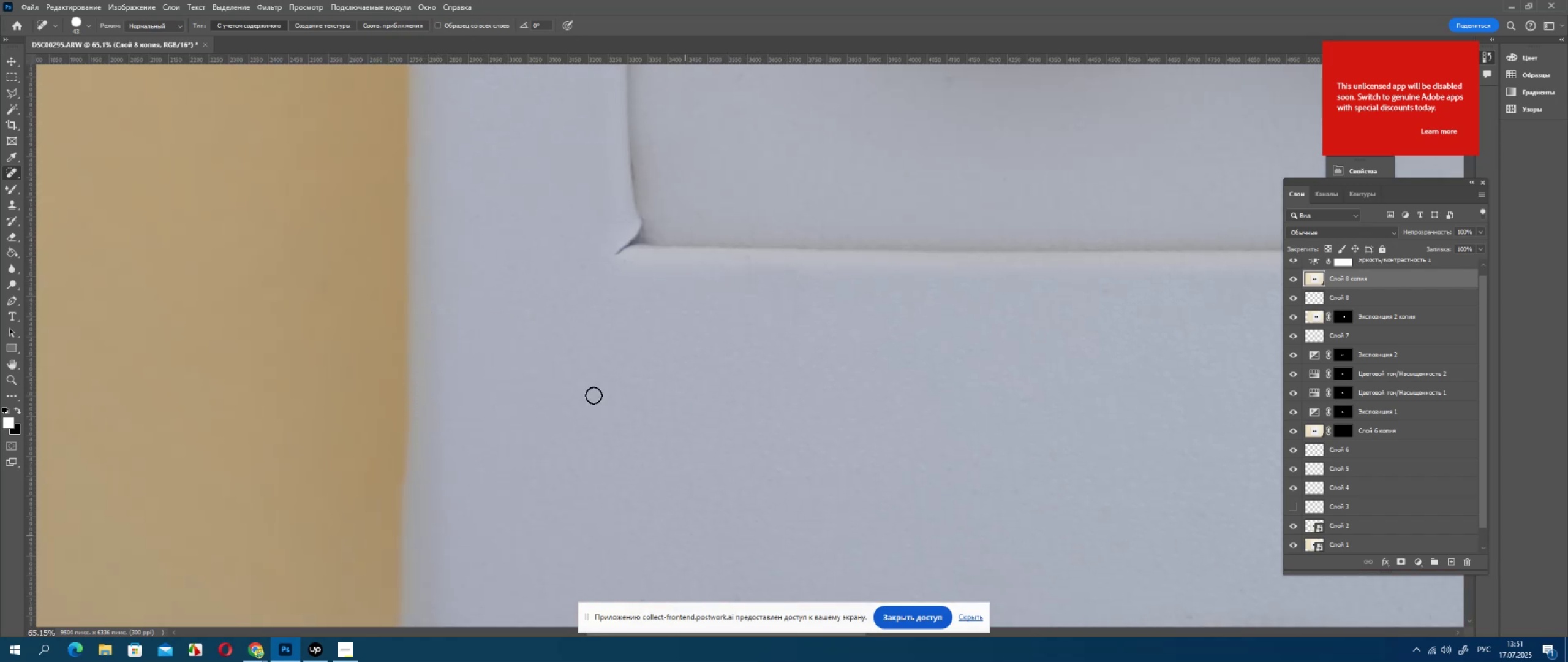 
hold_key(key=Space, duration=0.8)
 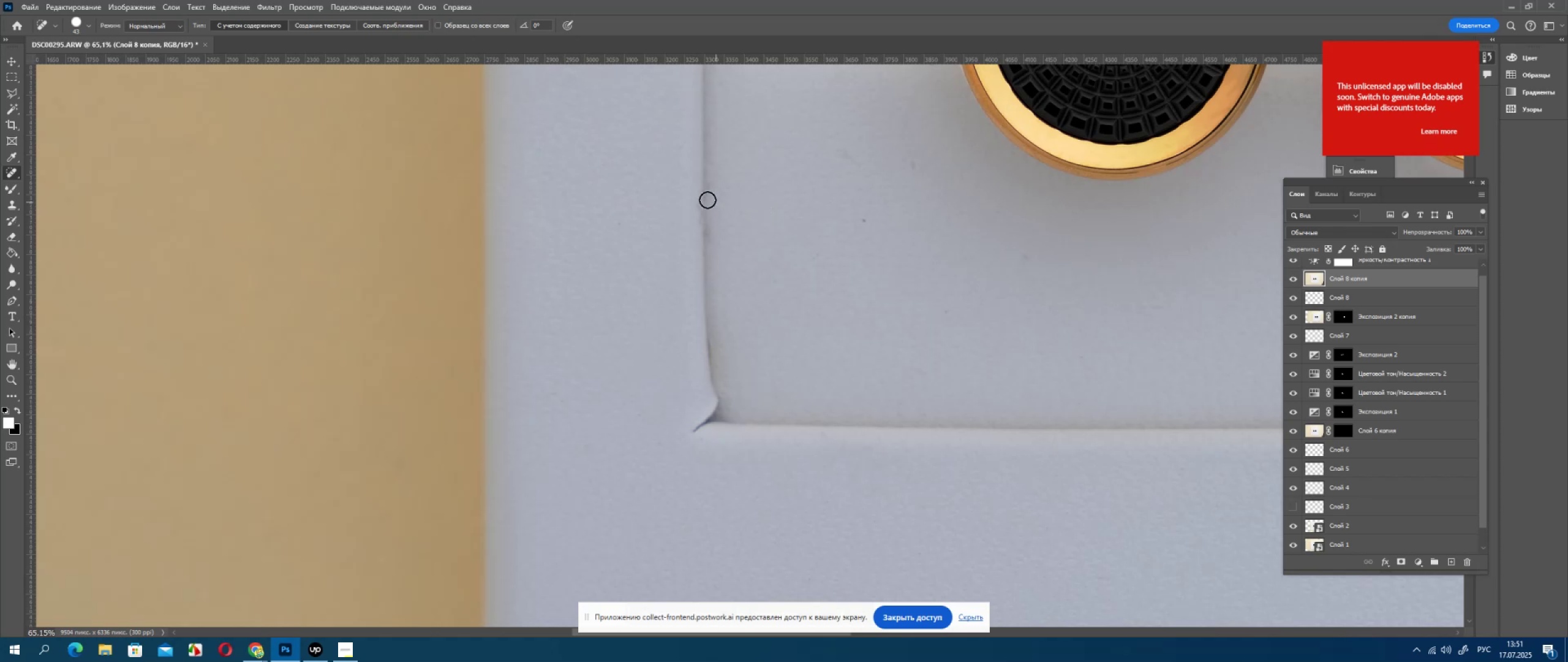 
left_click_drag(start_coordinate=[530, 250], to_coordinate=[607, 428])
 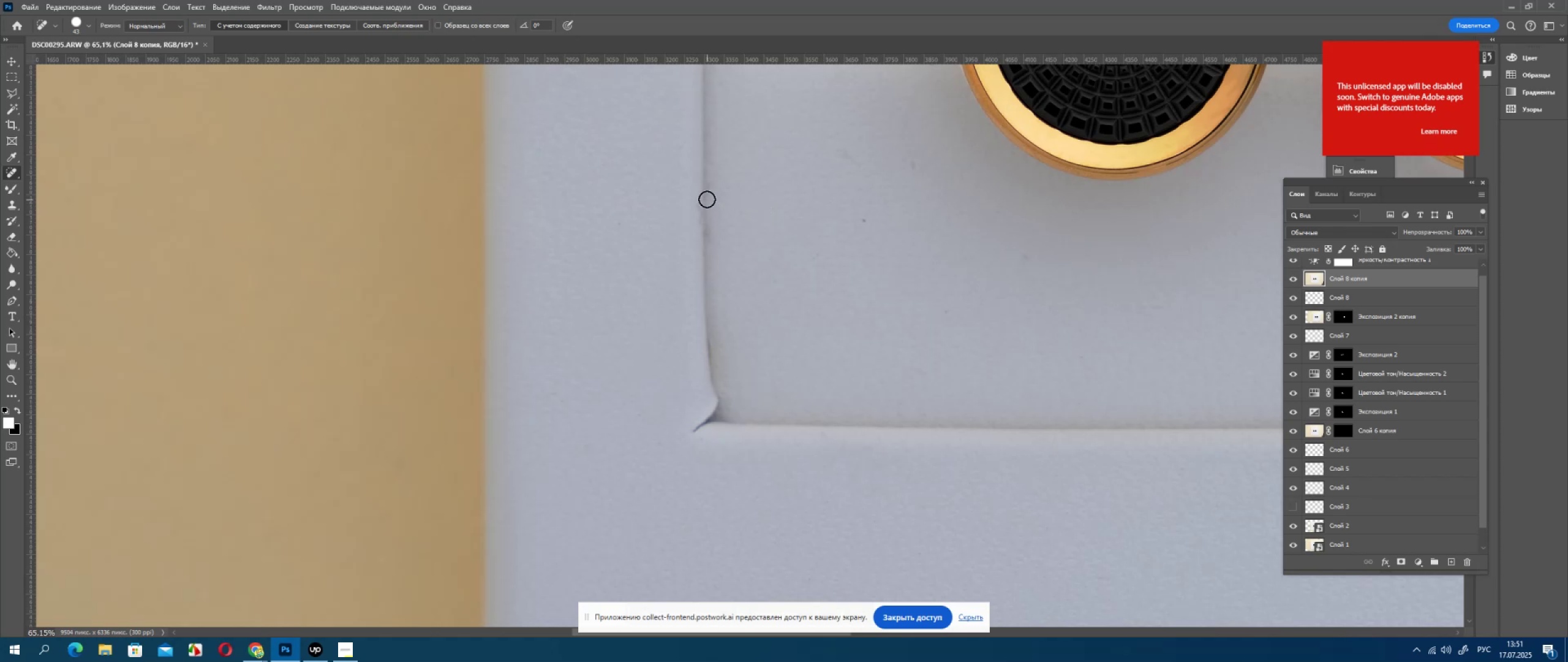 
left_click_drag(start_coordinate=[705, 197], to_coordinate=[710, 245])
 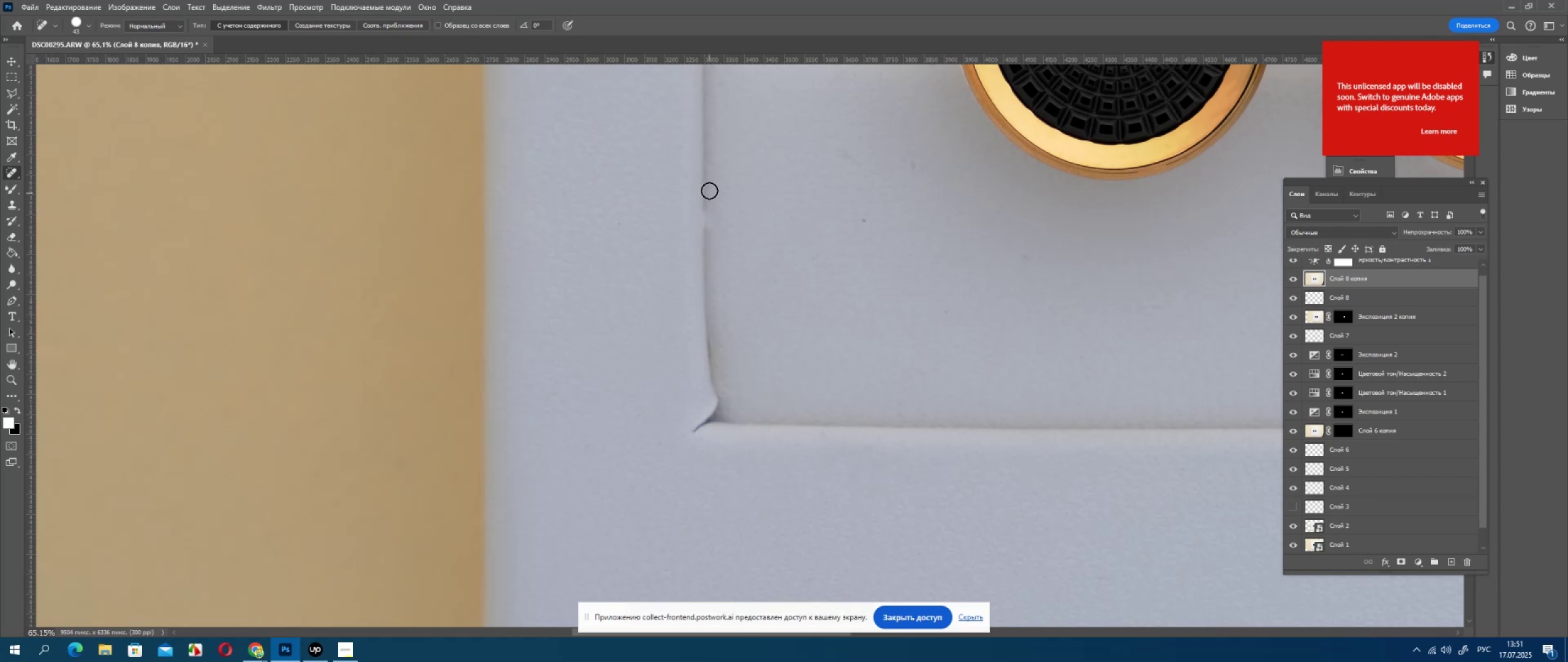 
left_click_drag(start_coordinate=[709, 185], to_coordinate=[711, 189])
 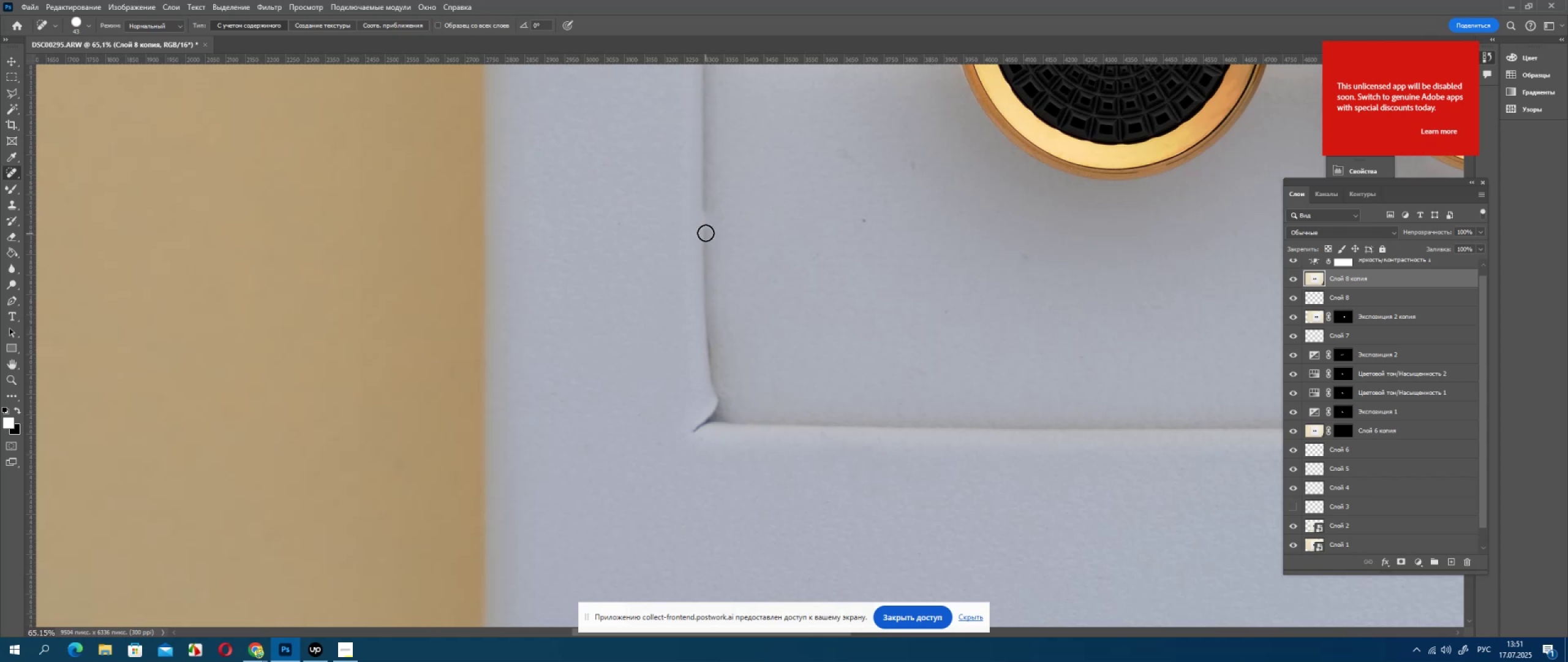 
left_click_drag(start_coordinate=[706, 230], to_coordinate=[707, 193])
 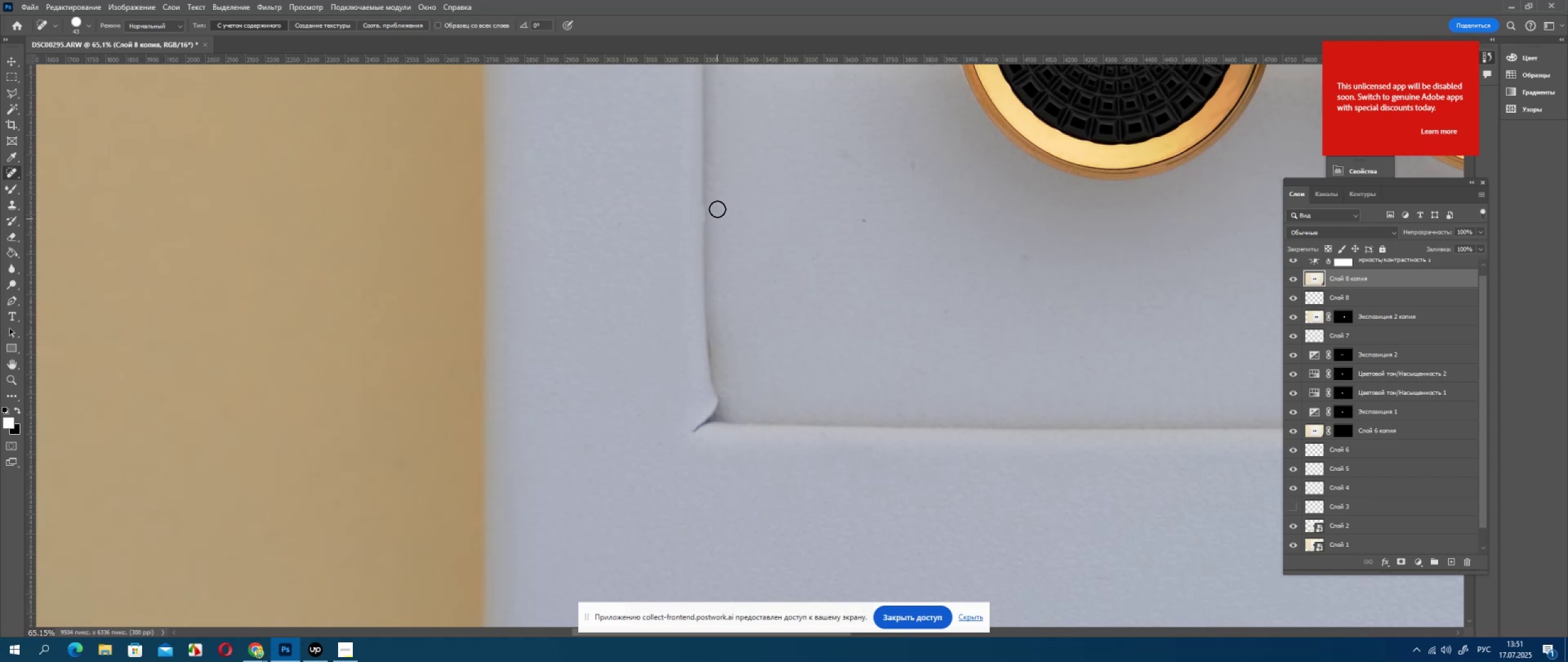 
left_click_drag(start_coordinate=[706, 206], to_coordinate=[707, 223])
 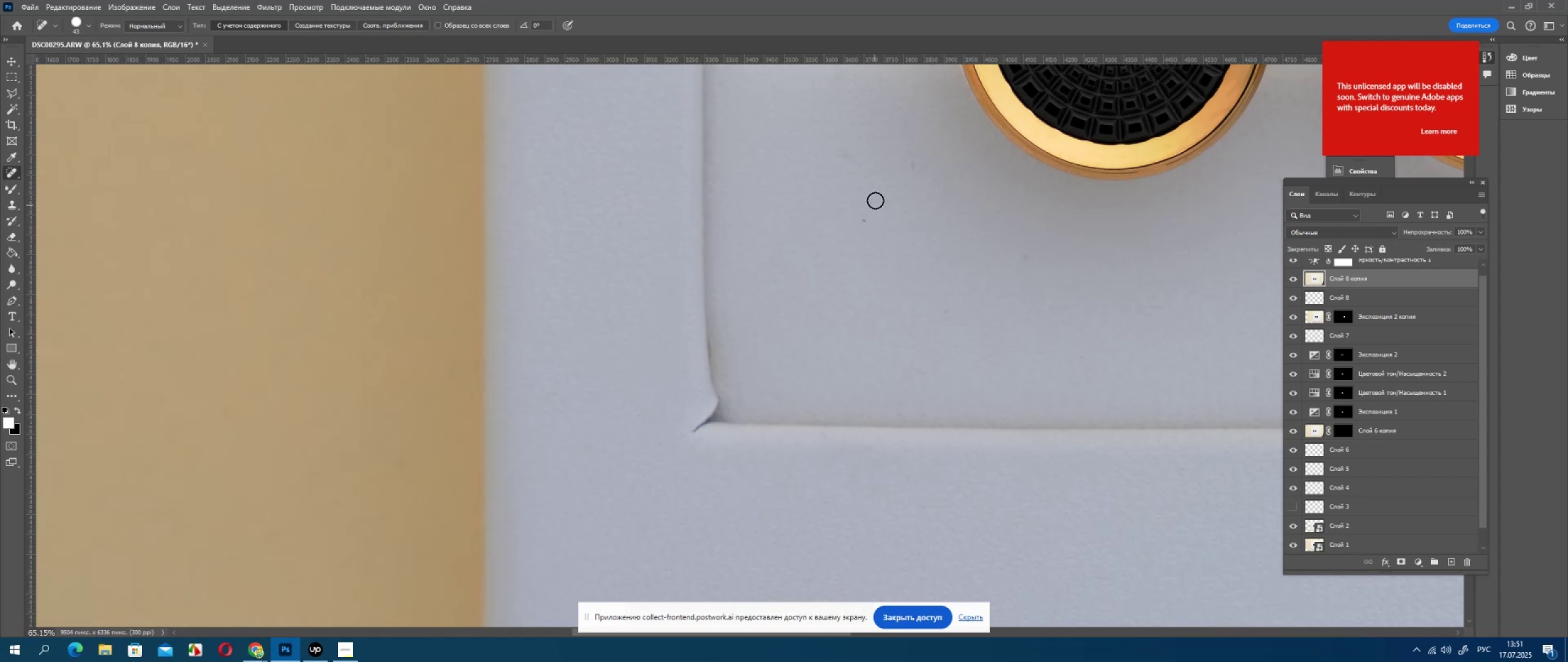 
left_click_drag(start_coordinate=[869, 220], to_coordinate=[859, 224])
 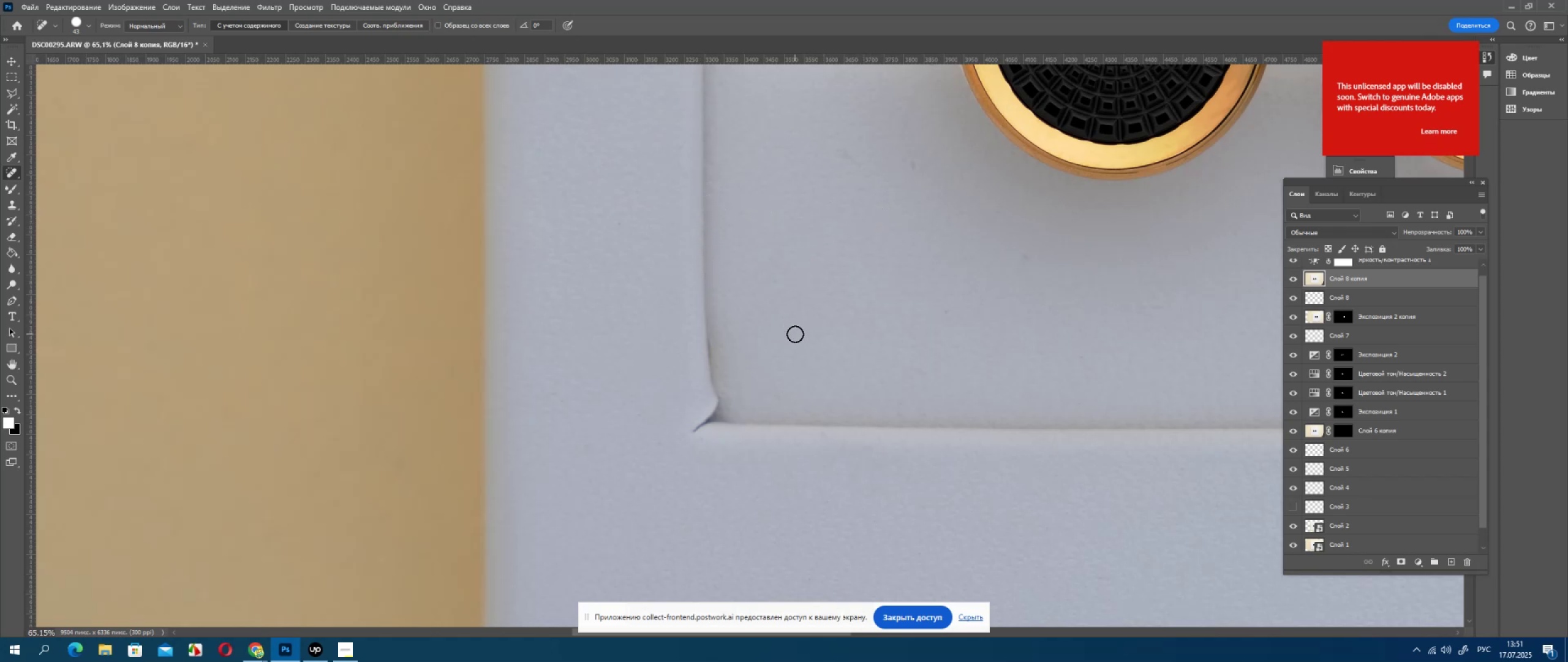 
left_click_drag(start_coordinate=[767, 344], to_coordinate=[780, 325])
 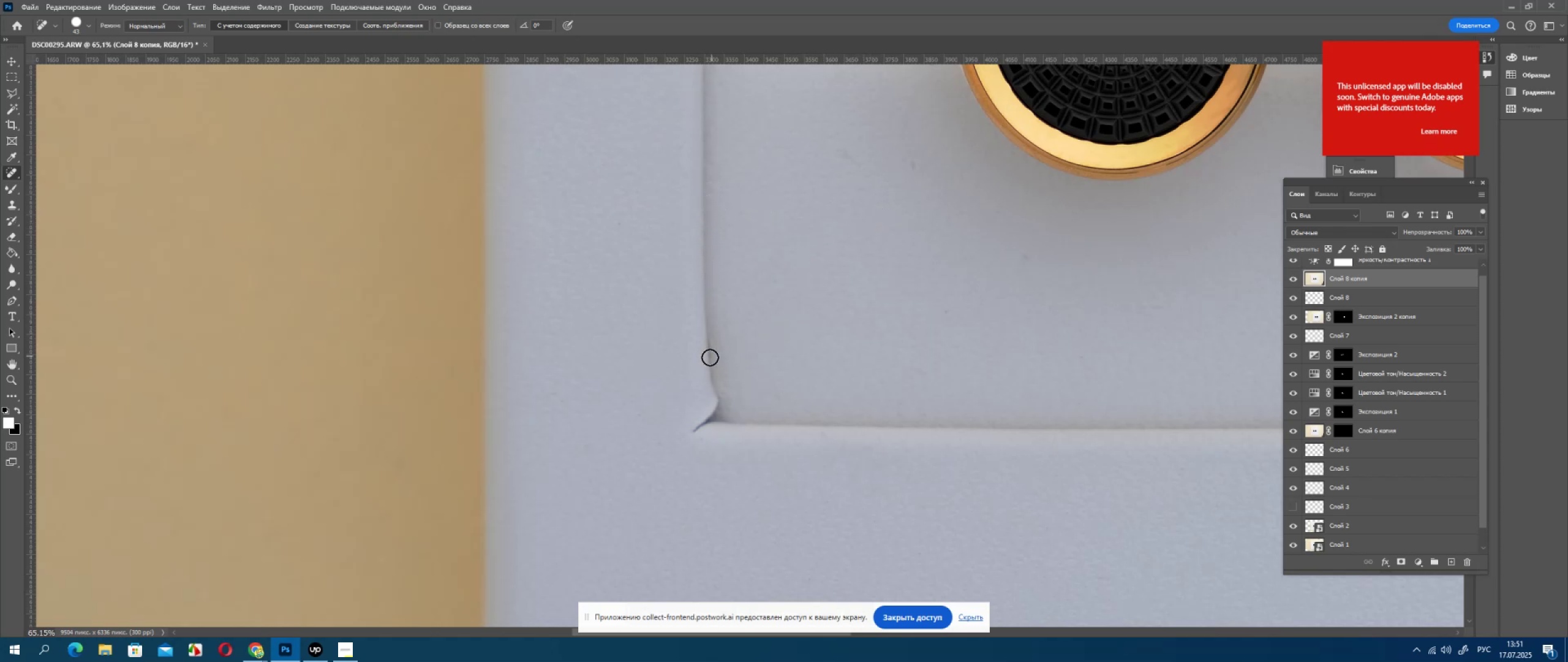 
left_click_drag(start_coordinate=[709, 359], to_coordinate=[707, 318])
 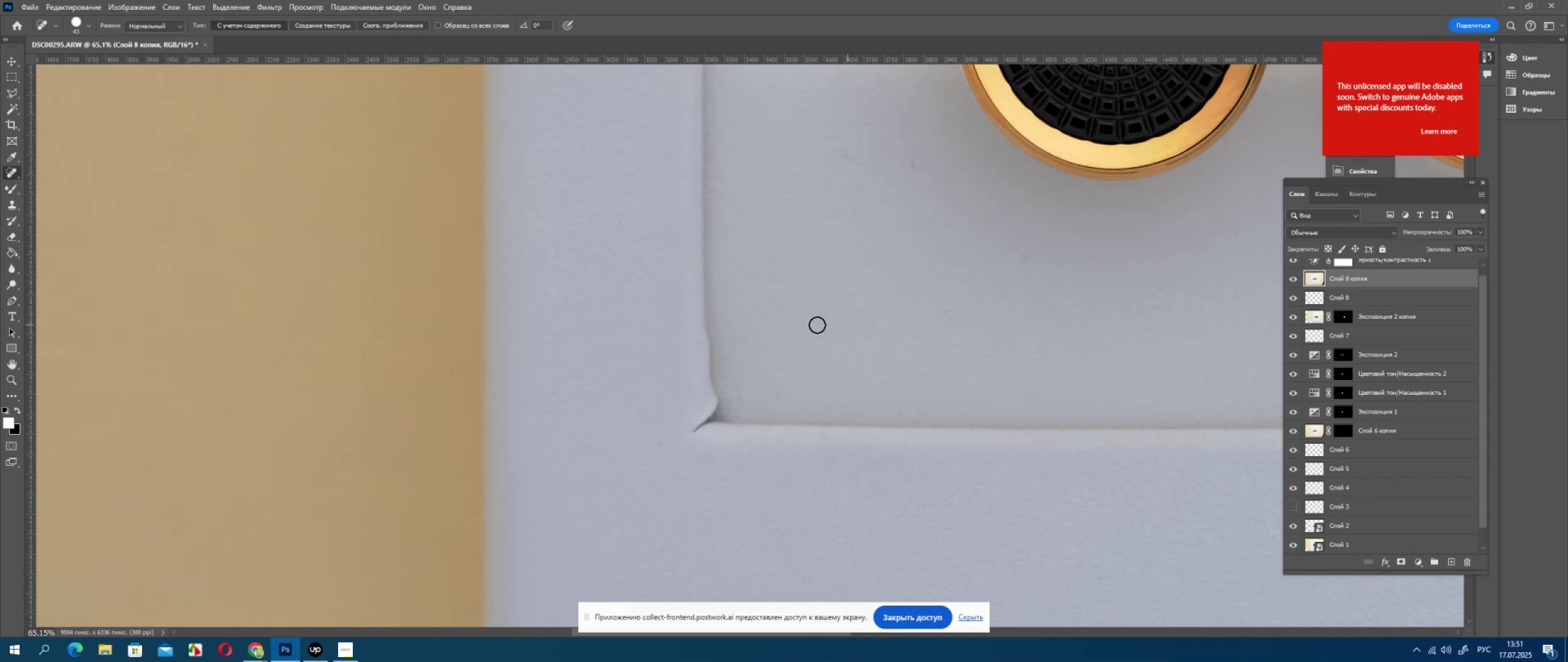 
key(Control+ControlLeft)
 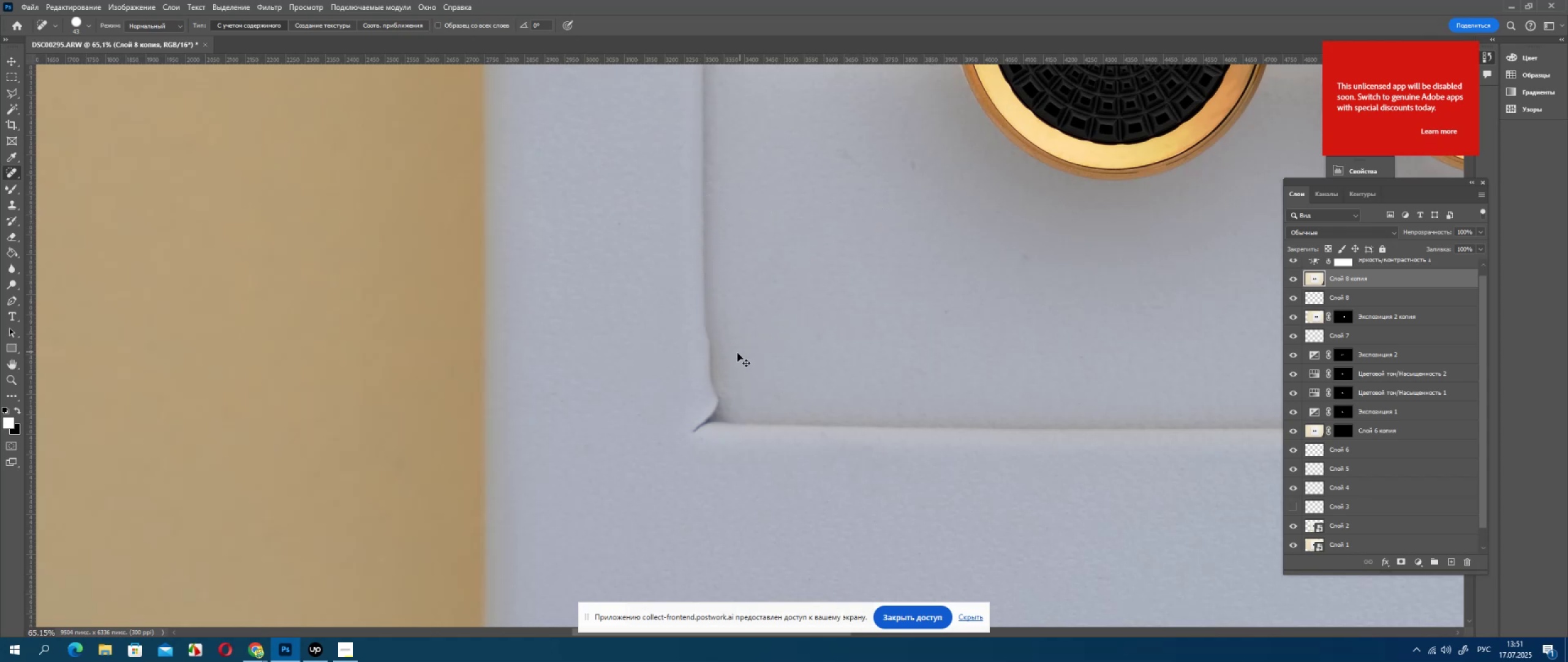 
key(Control+Z)
 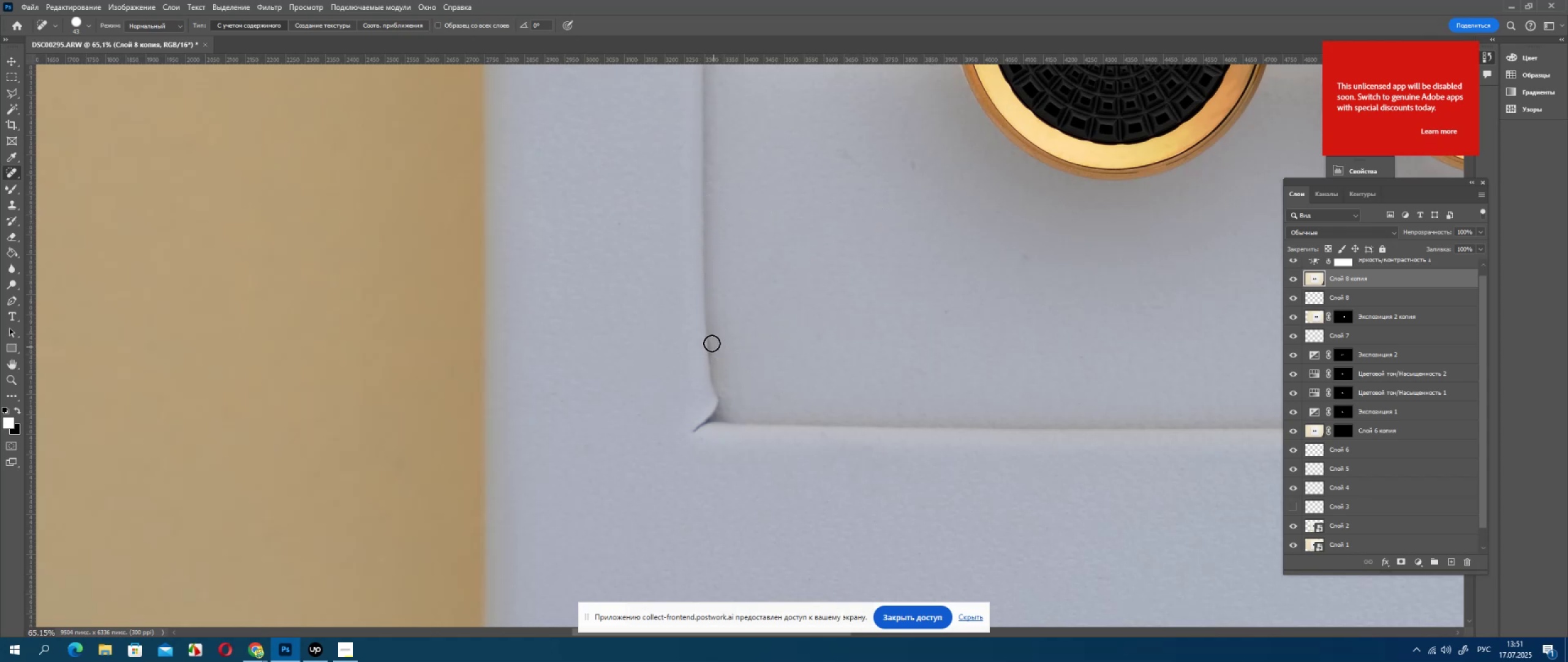 
left_click_drag(start_coordinate=[712, 344], to_coordinate=[712, 357])
 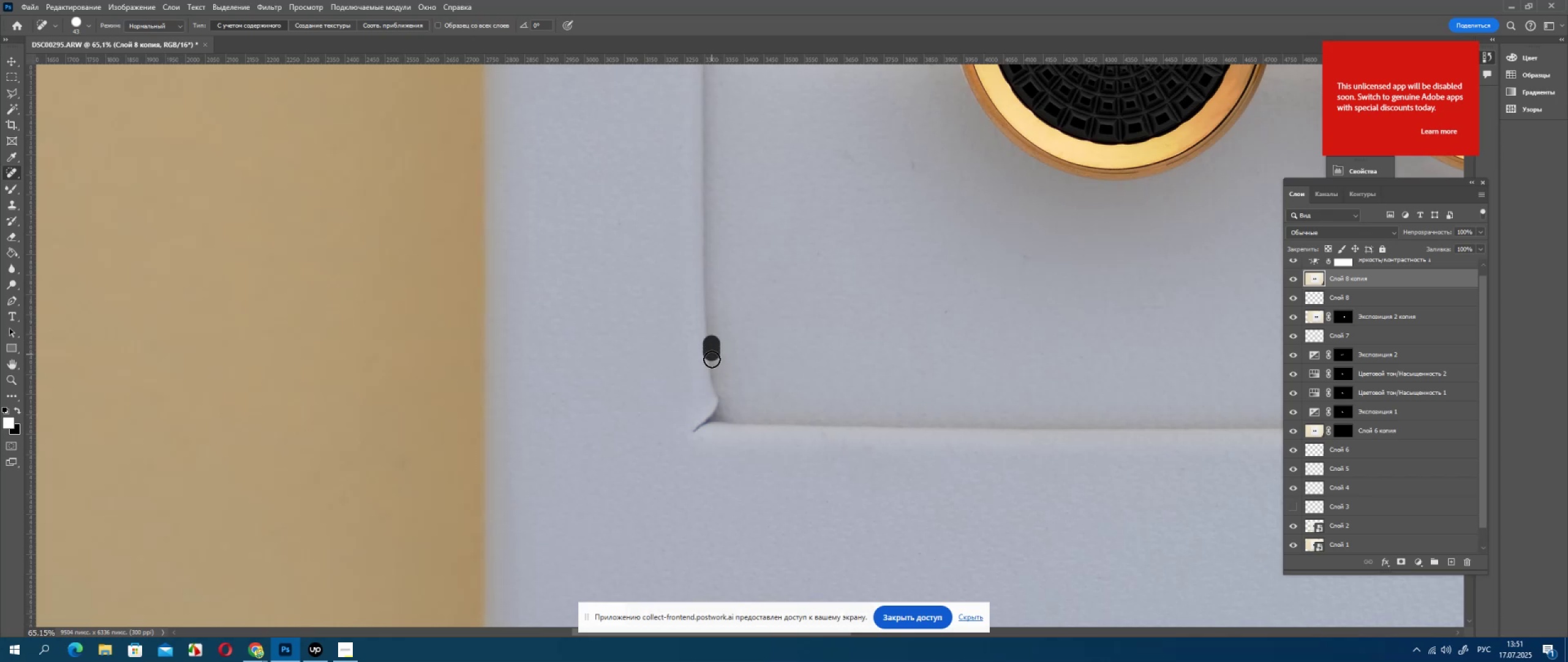 
left_click_drag(start_coordinate=[712, 359], to_coordinate=[712, 362])
 